 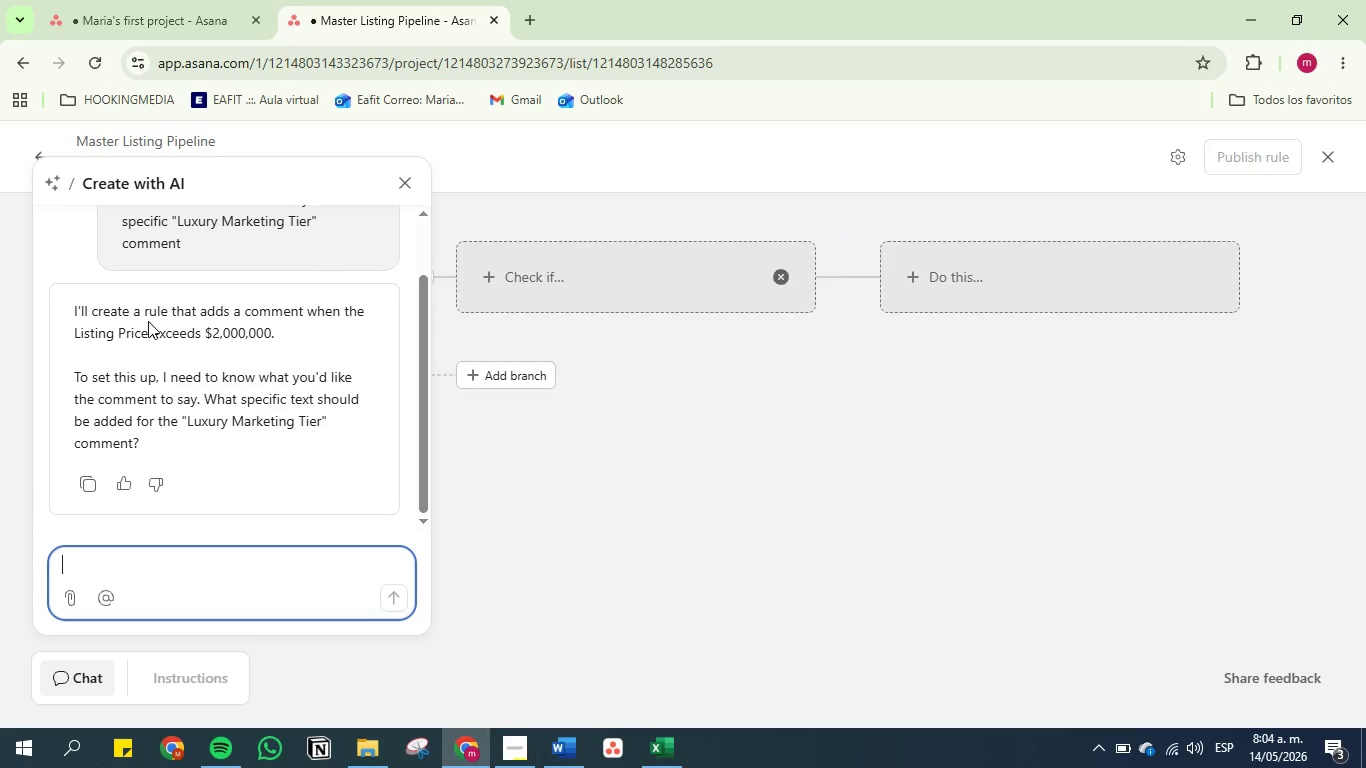 
left_click_drag(start_coordinate=[187, 417], to_coordinate=[319, 425])
 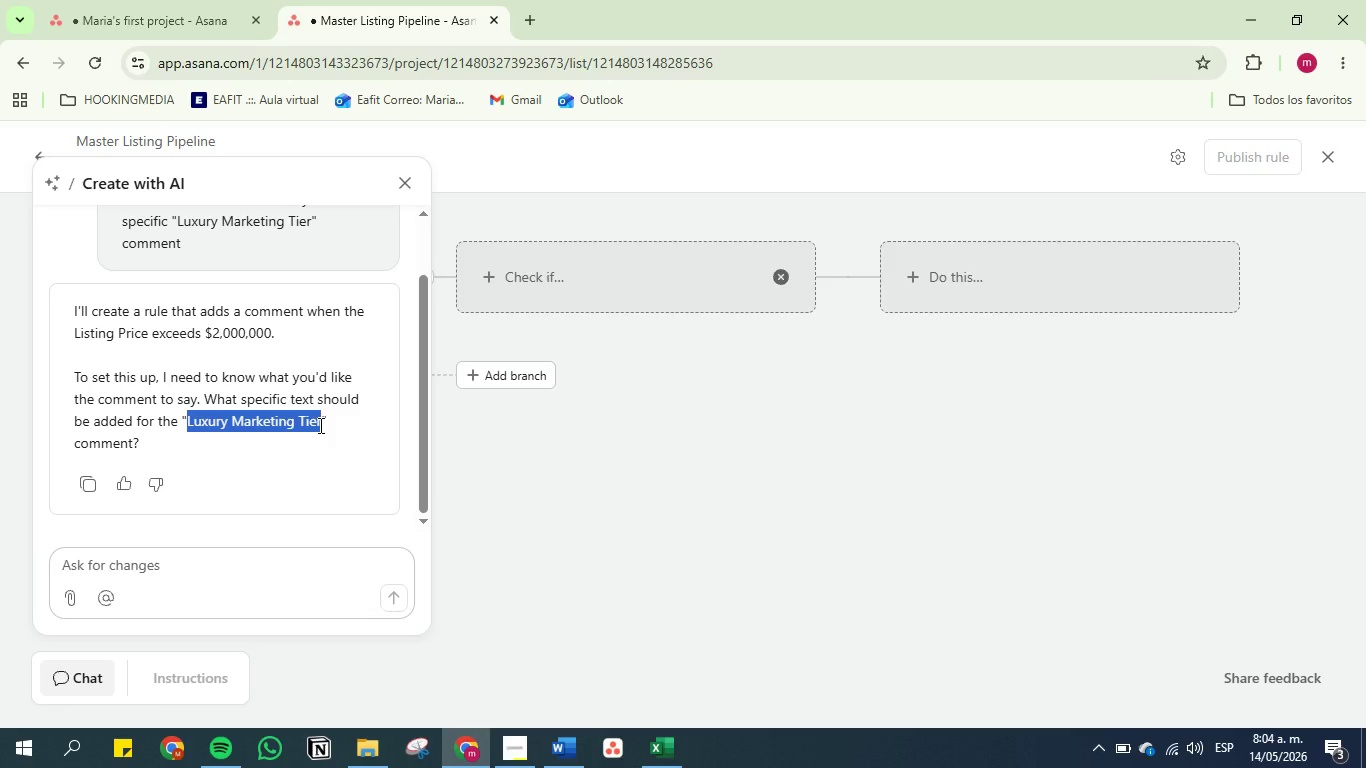 
key(Control+C)
 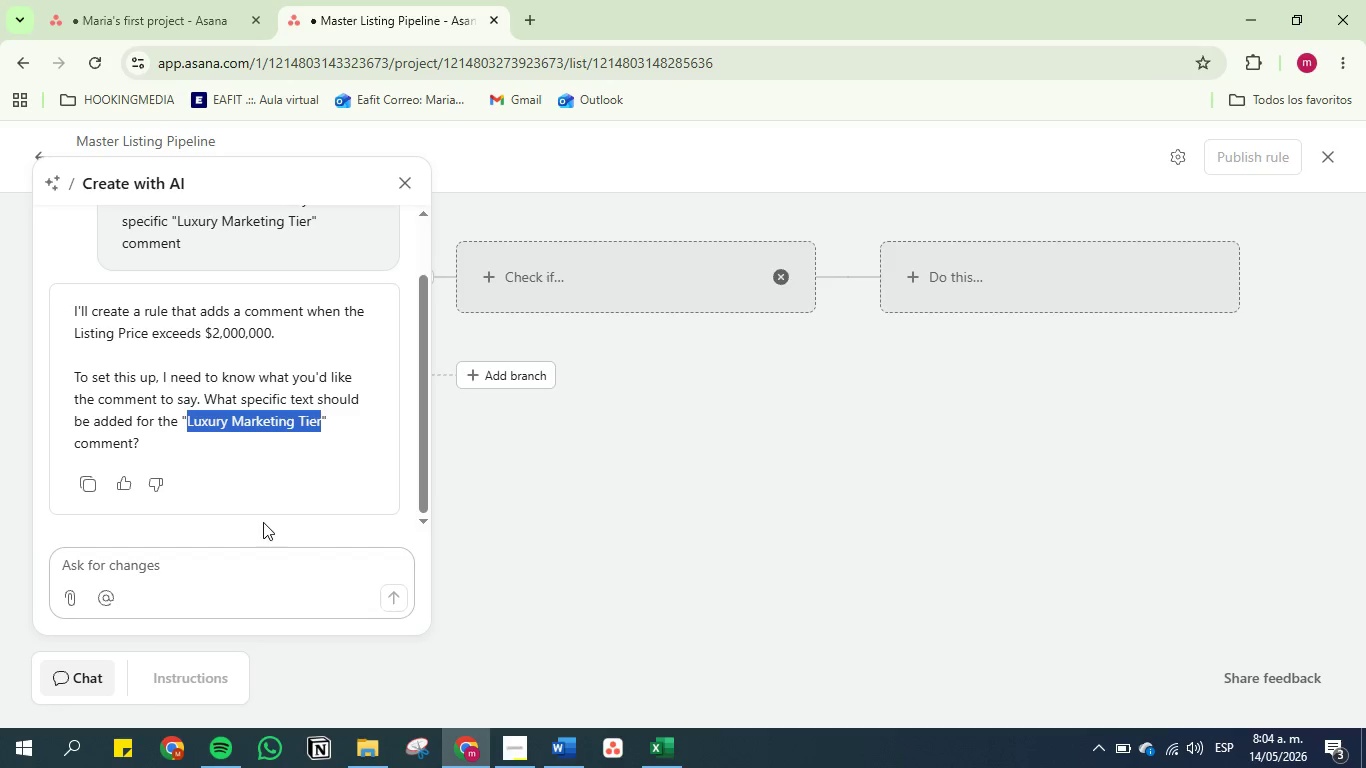 
left_click([259, 566])
 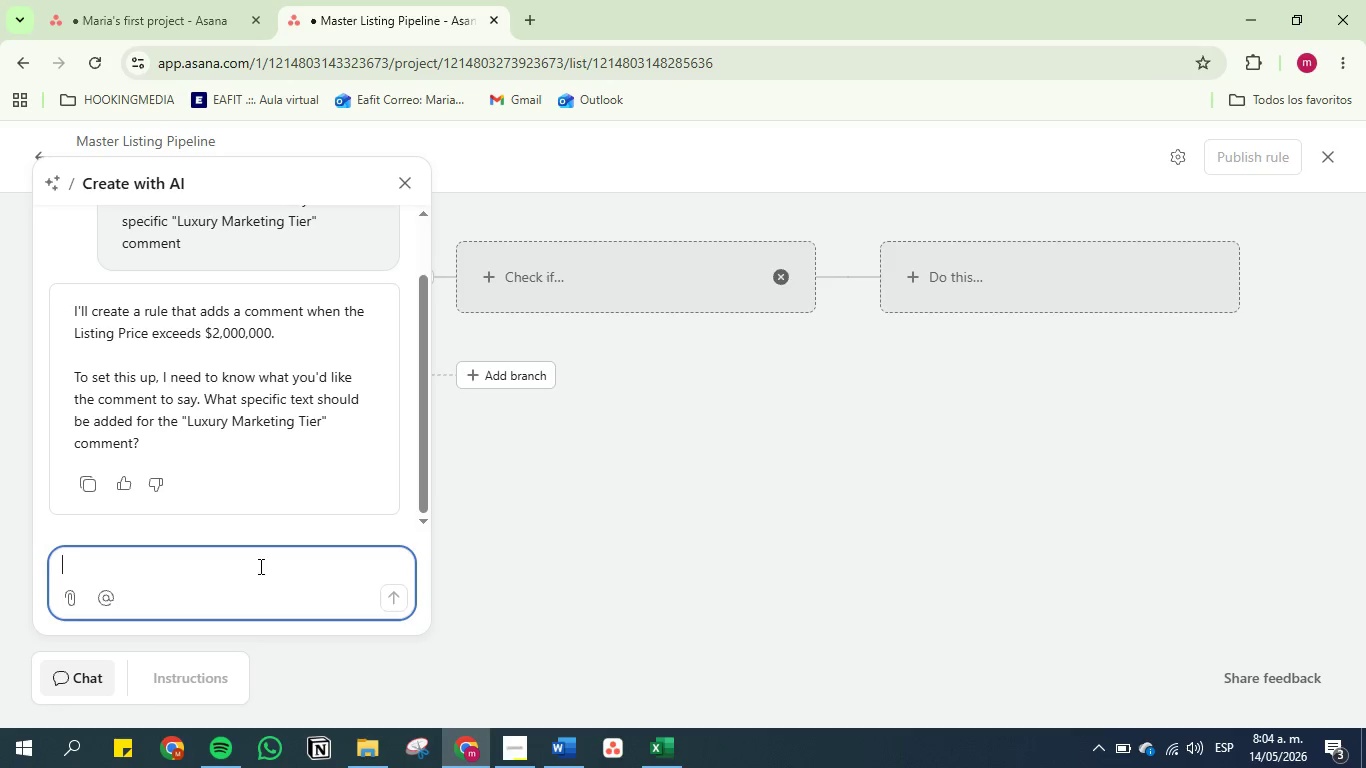 
key(Control+V)
 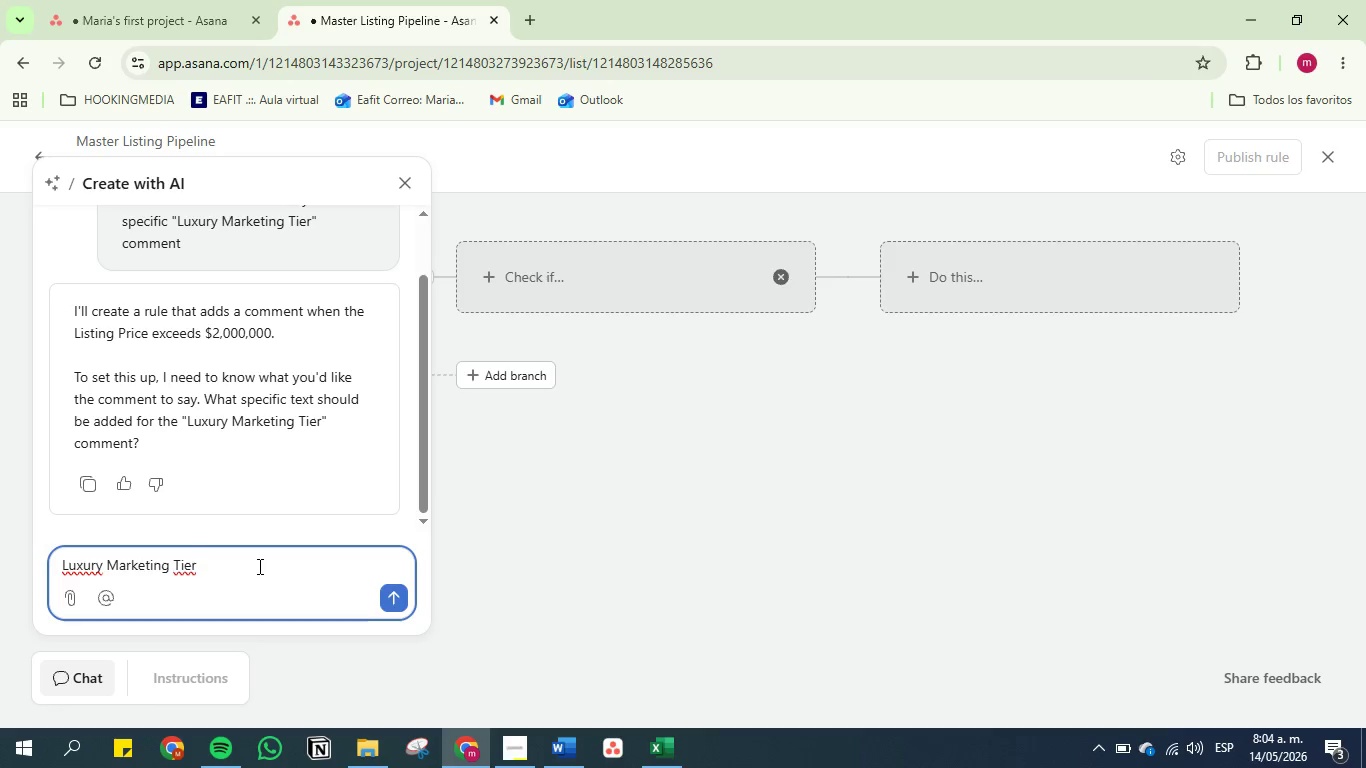 
key(Enter)
 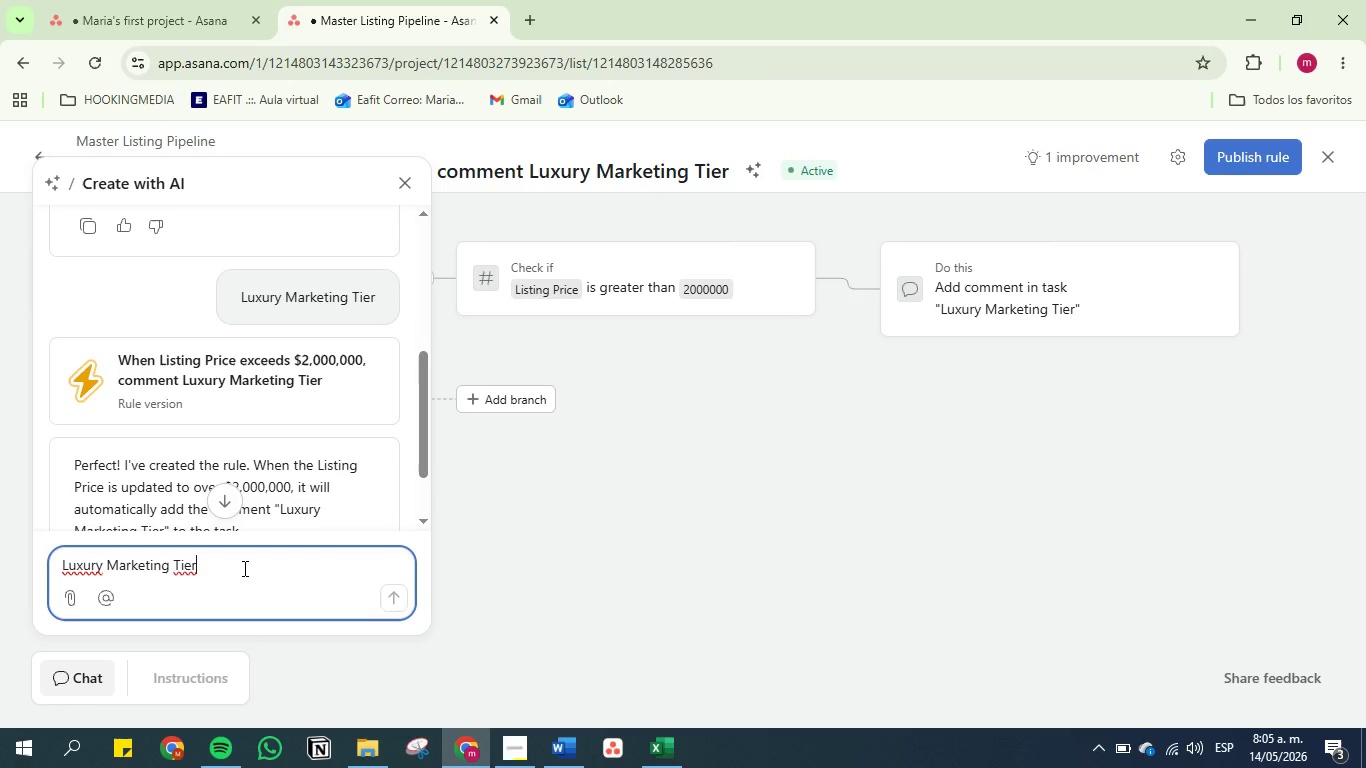 
wait(49.86)
 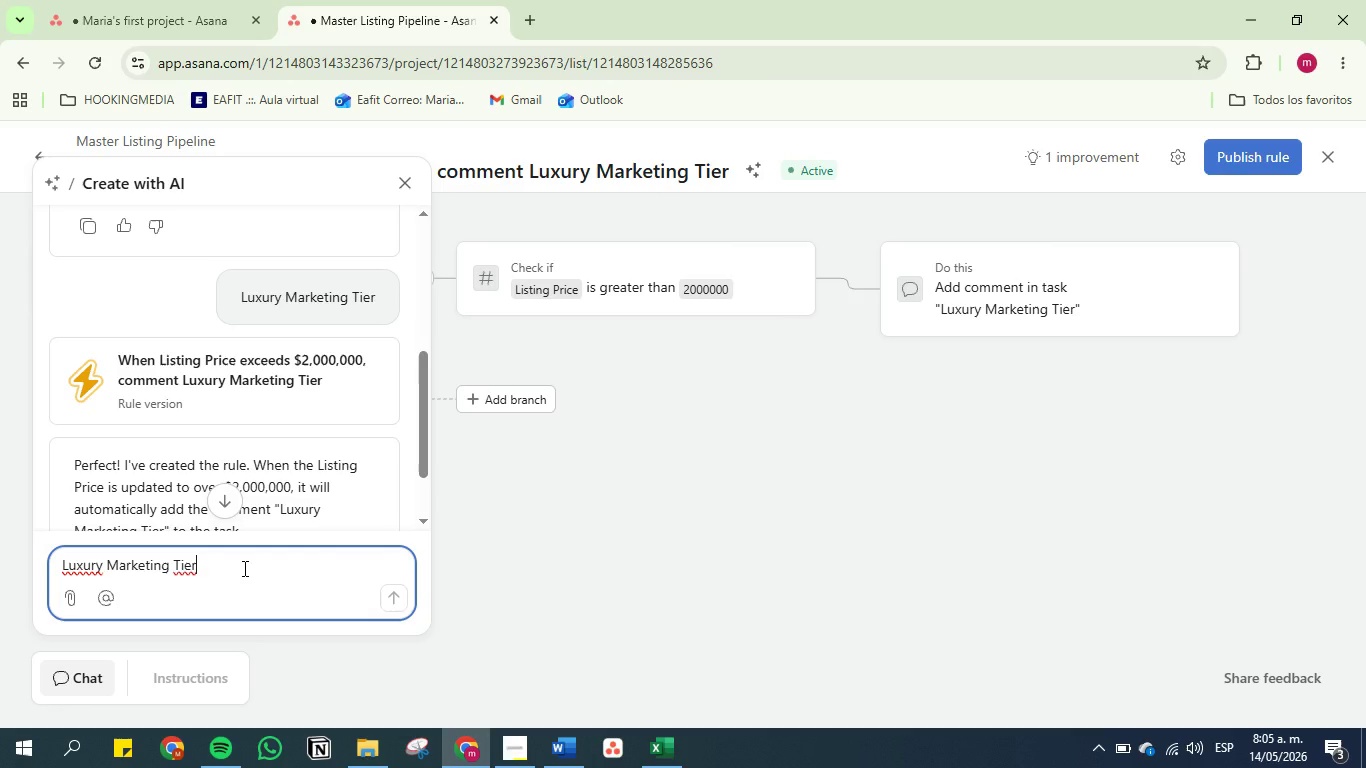 
scroll: coordinate [159, 338], scroll_direction: down, amount: 7.0
 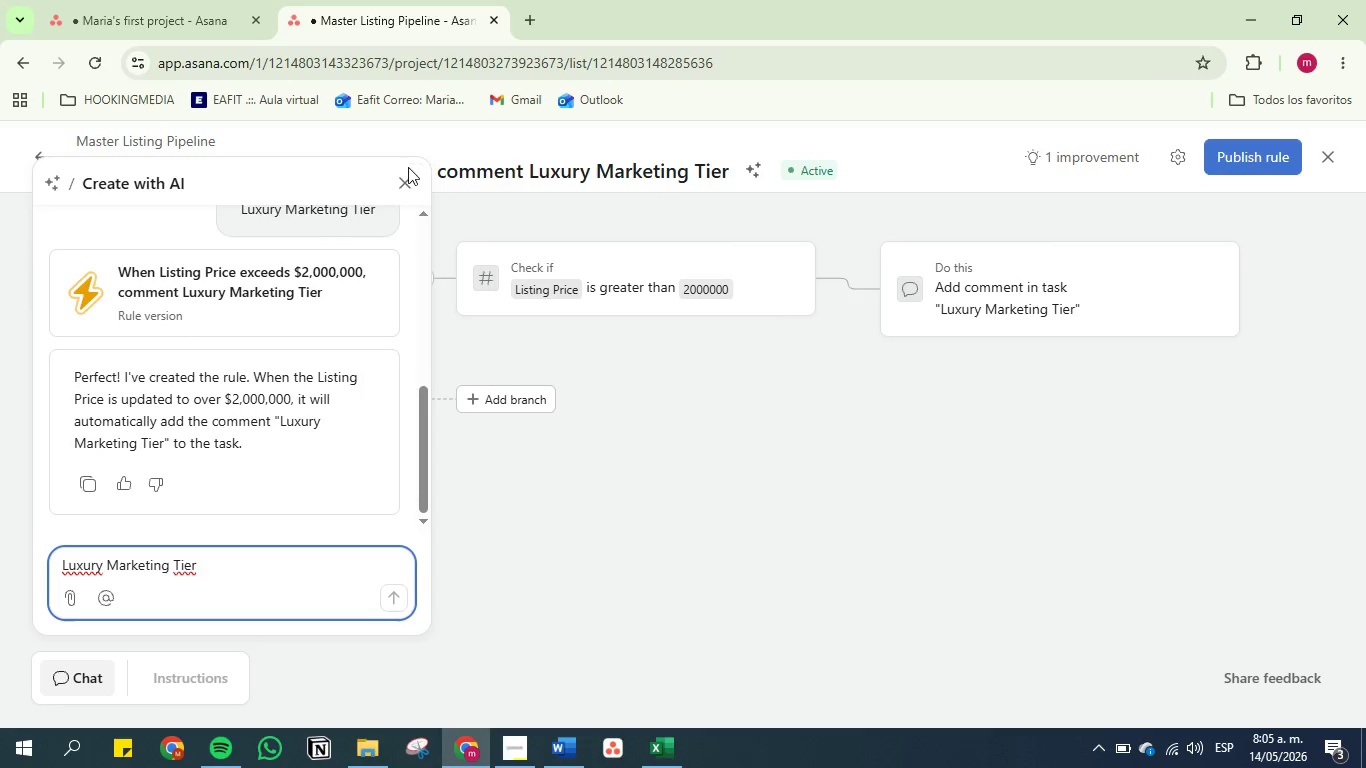 
left_click([406, 186])
 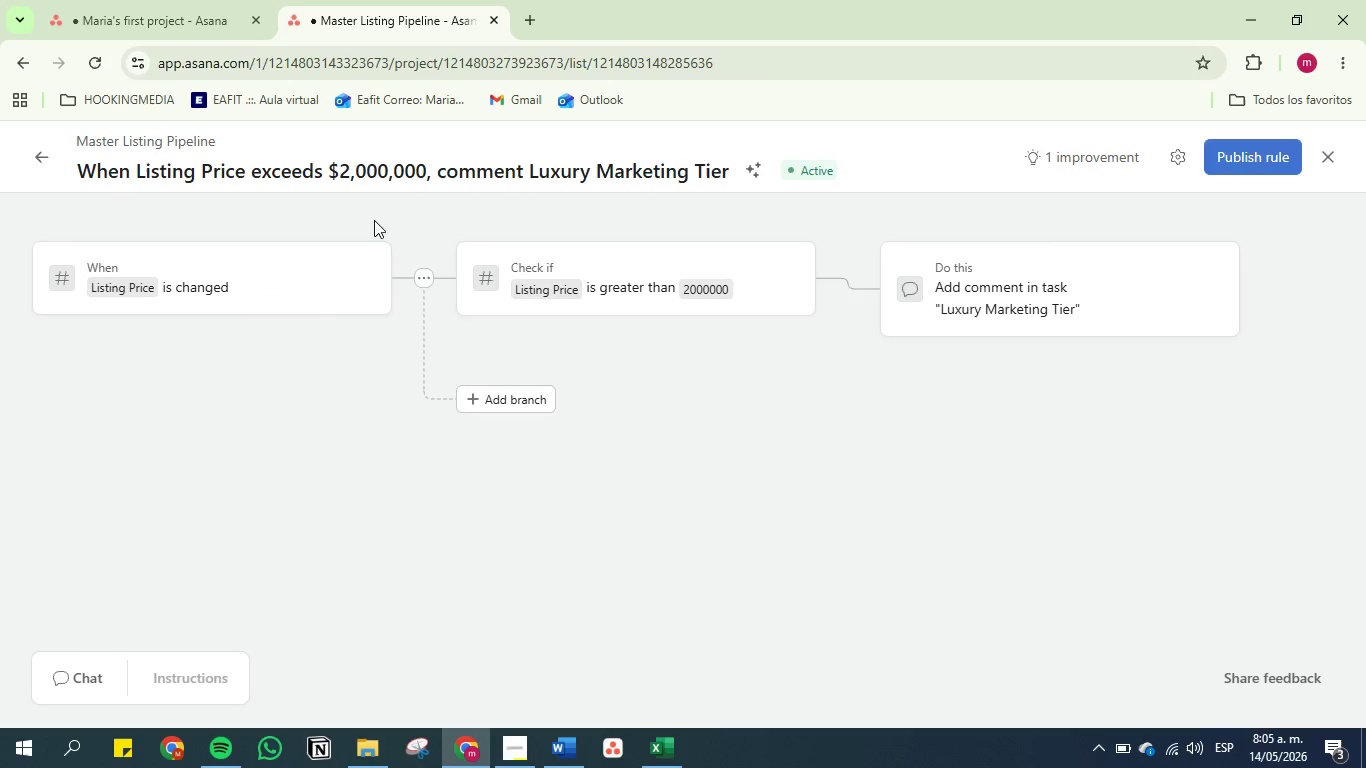 
mouse_move([315, 307])
 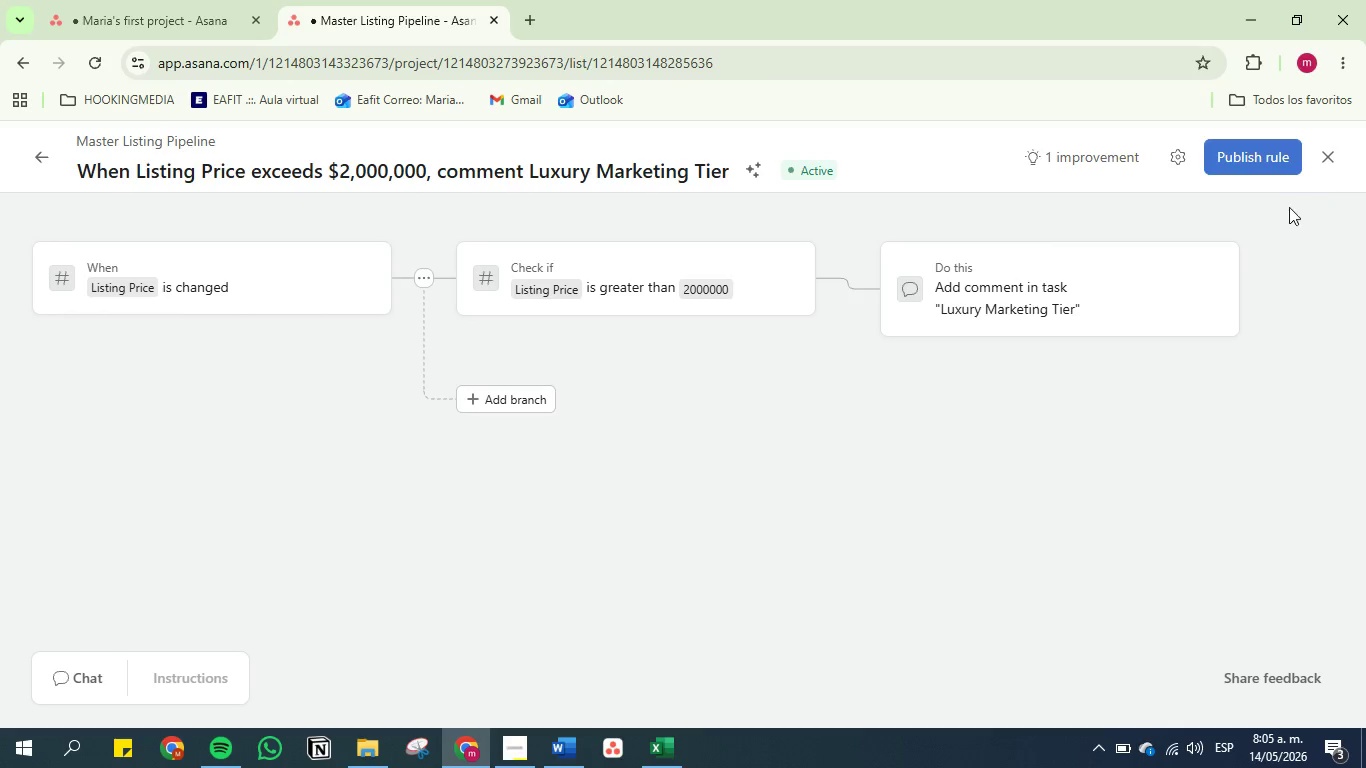 
left_click([1266, 151])
 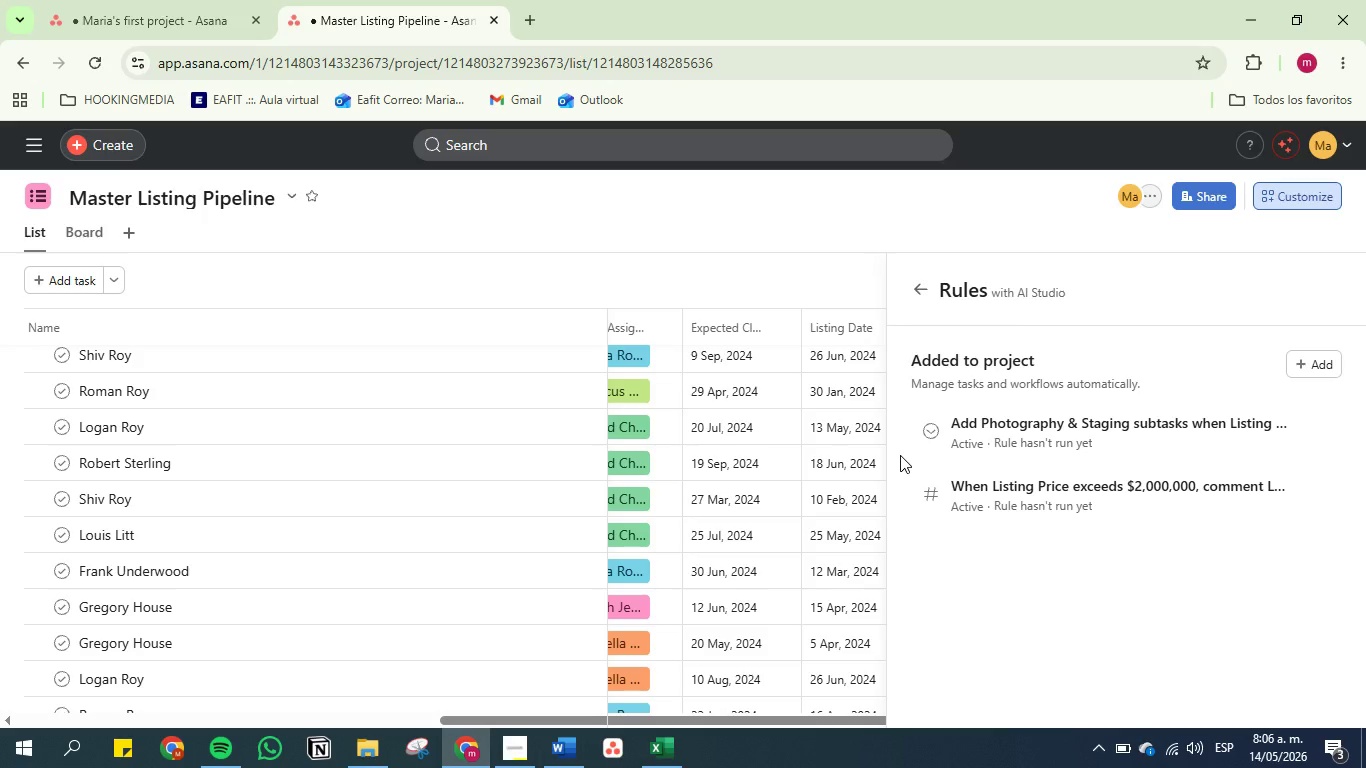 
wait(68.11)
 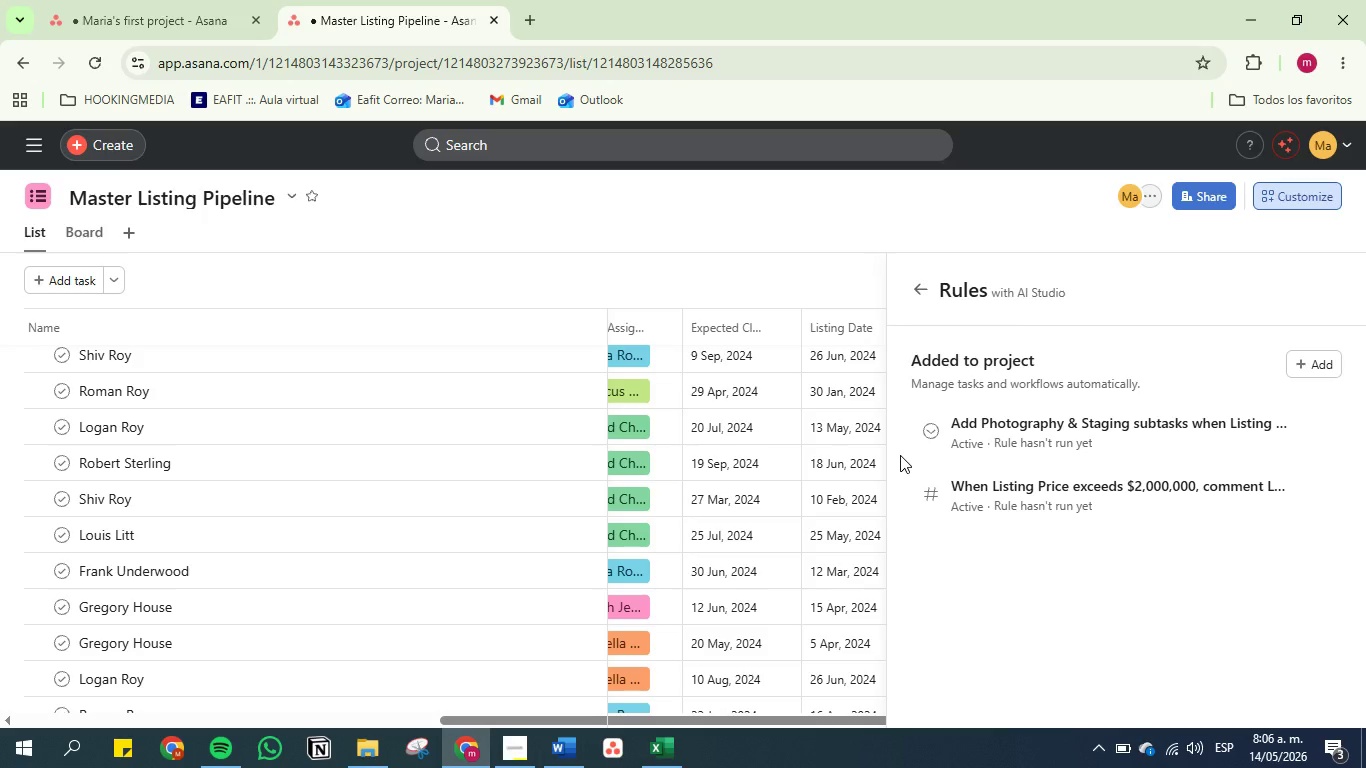 
left_click([562, 746])
 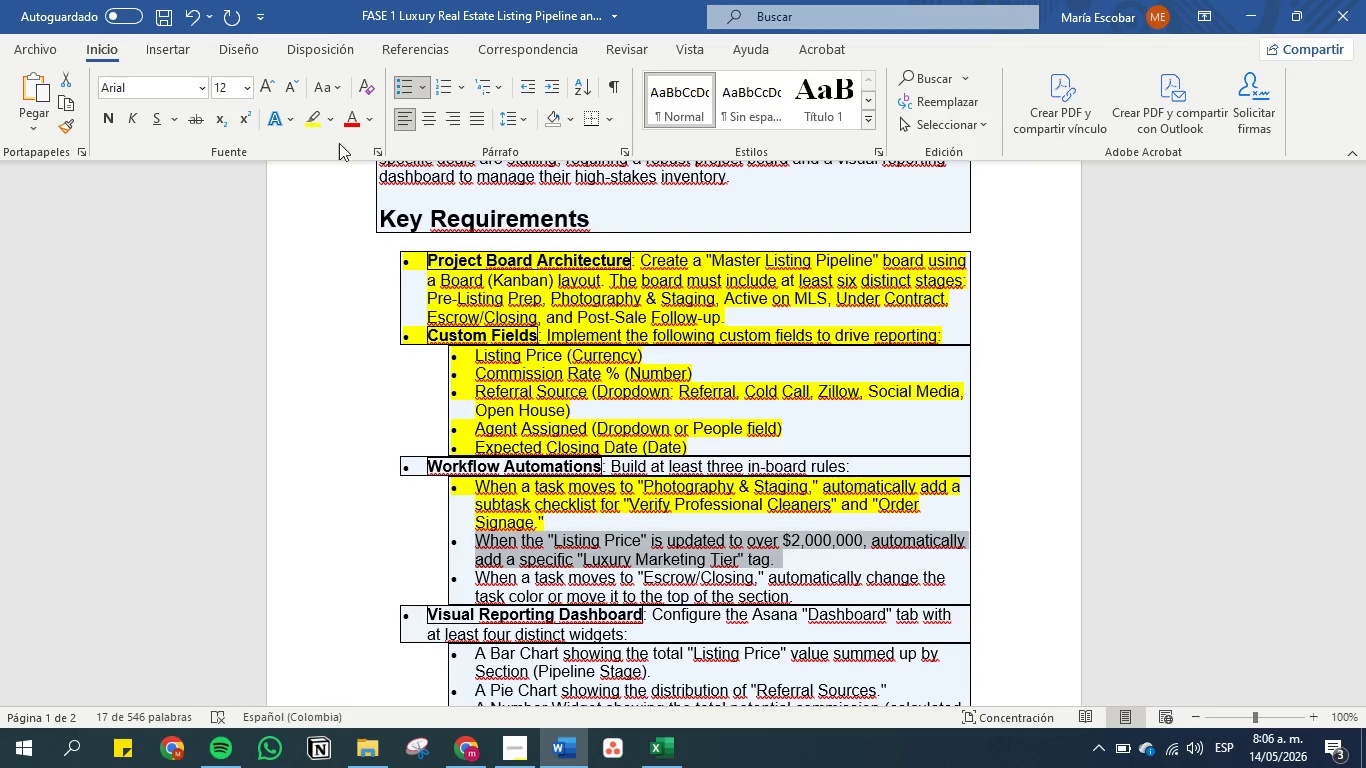 
left_click([315, 126])
 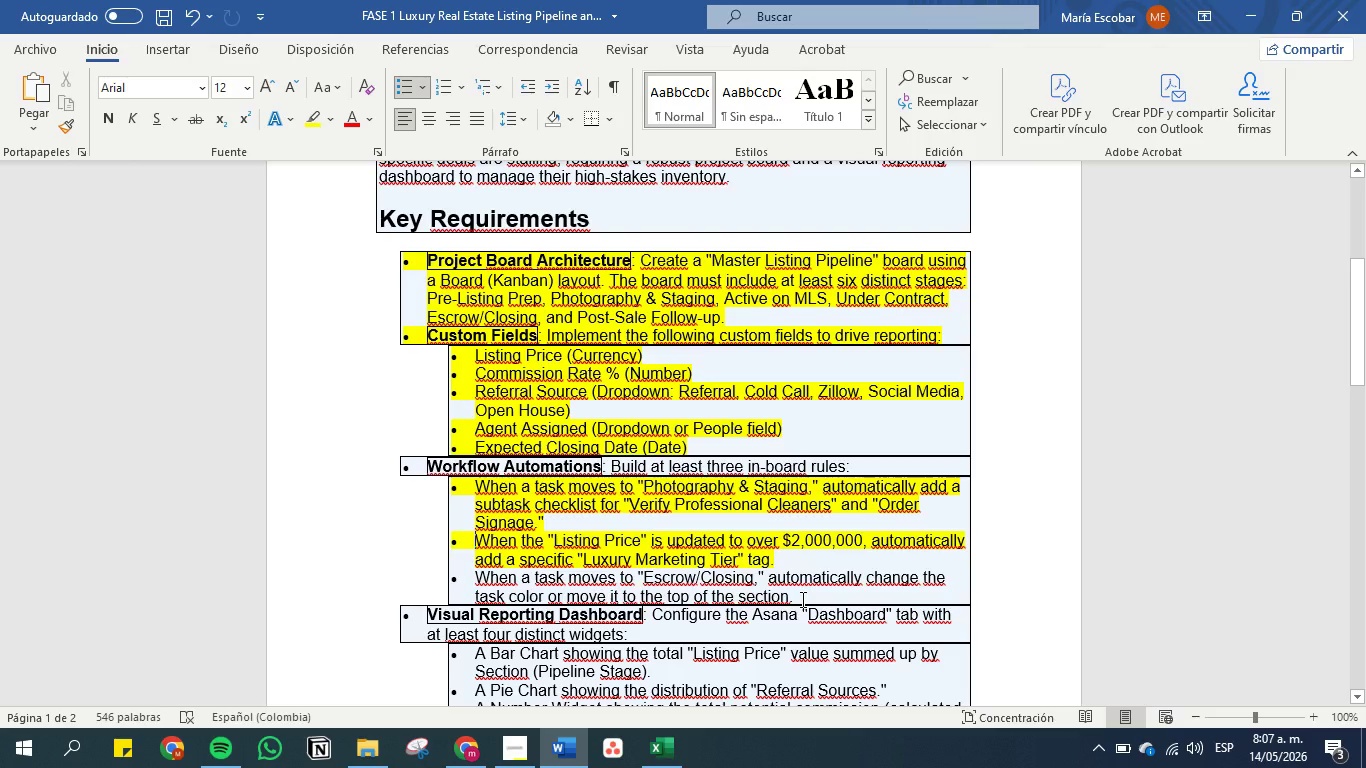 
wait(6.36)
 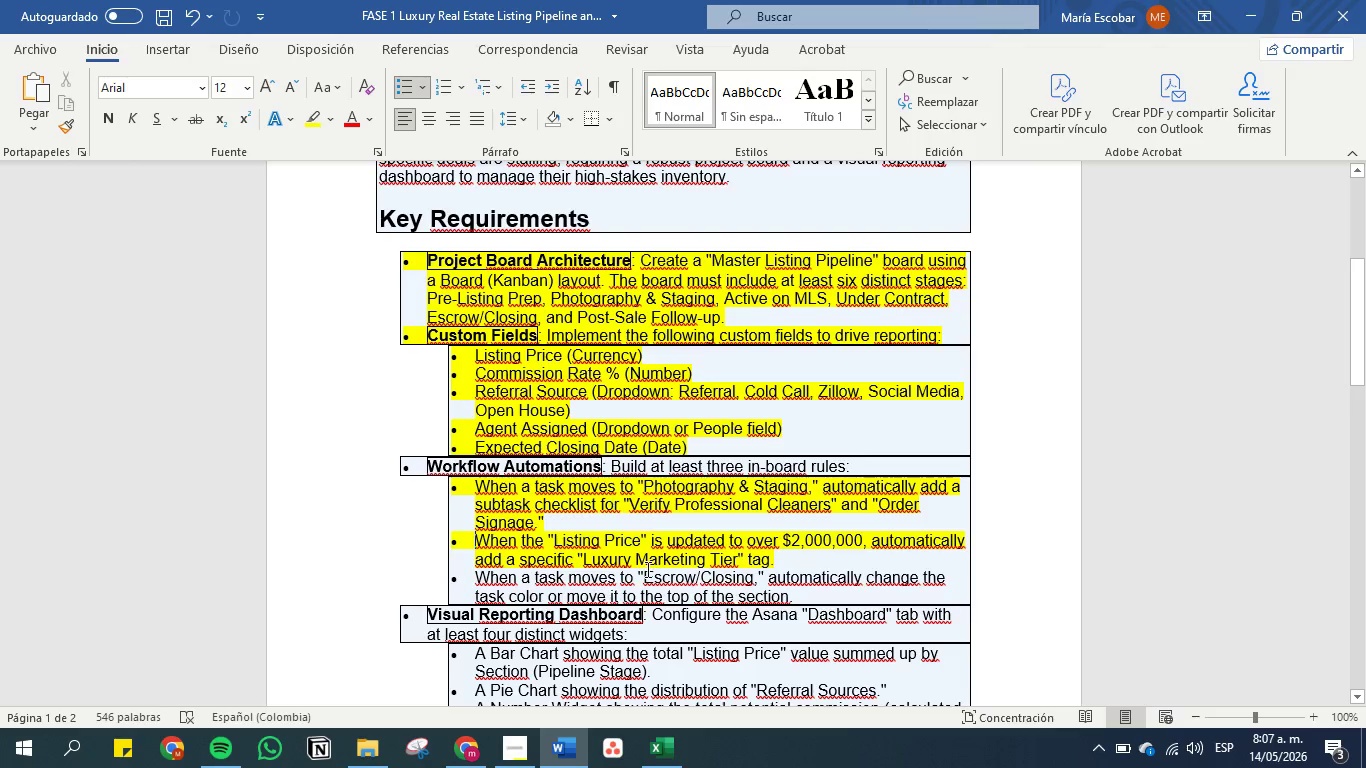 
left_click_drag(start_coordinate=[791, 593], to_coordinate=[473, 570])
 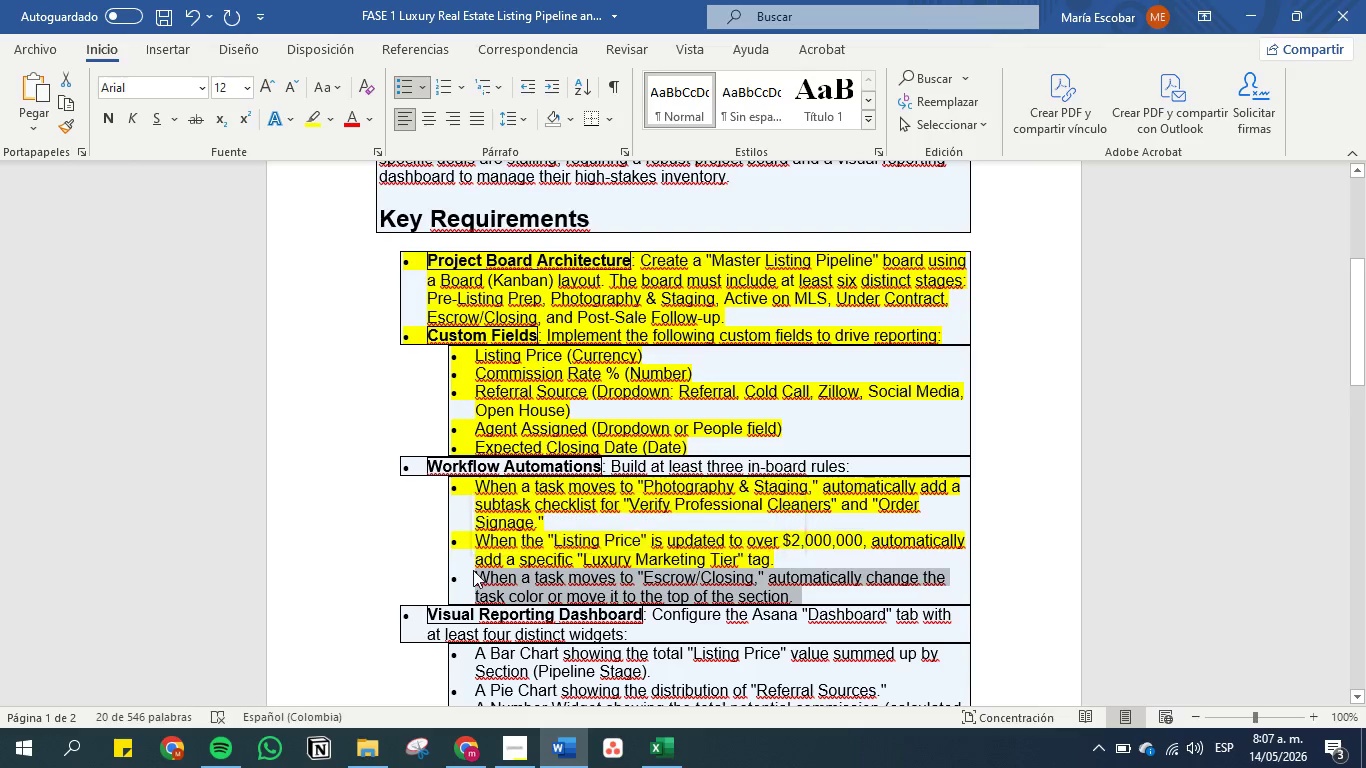 
key(Control+C)
 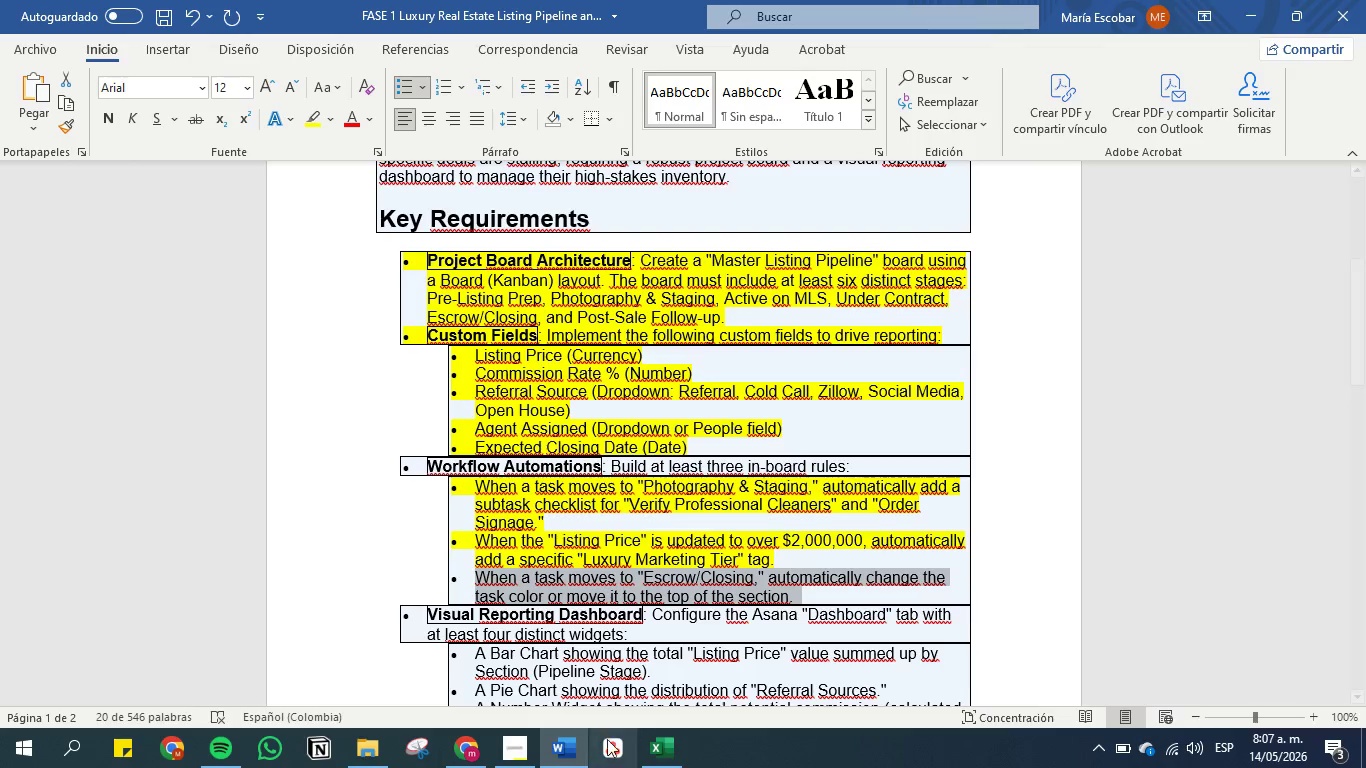 
left_click([571, 738])
 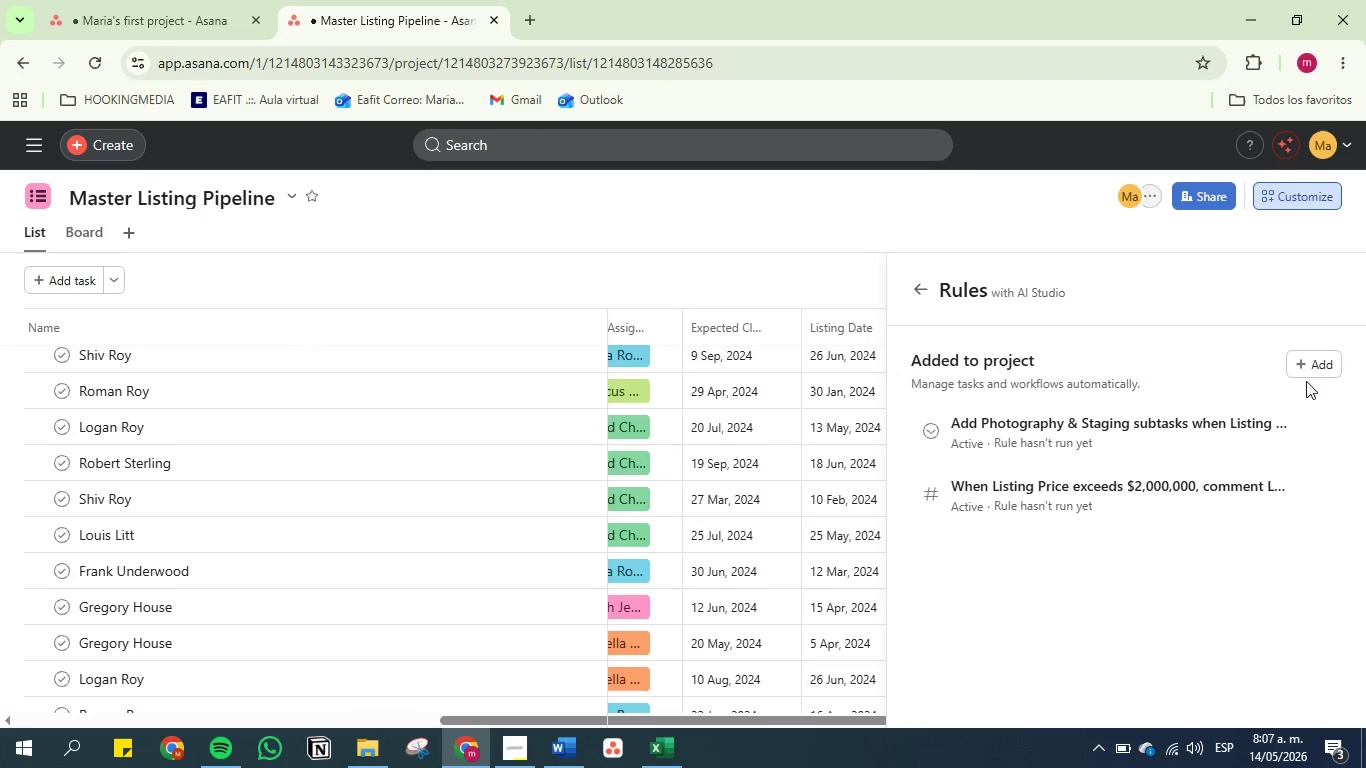 
left_click([1311, 371])
 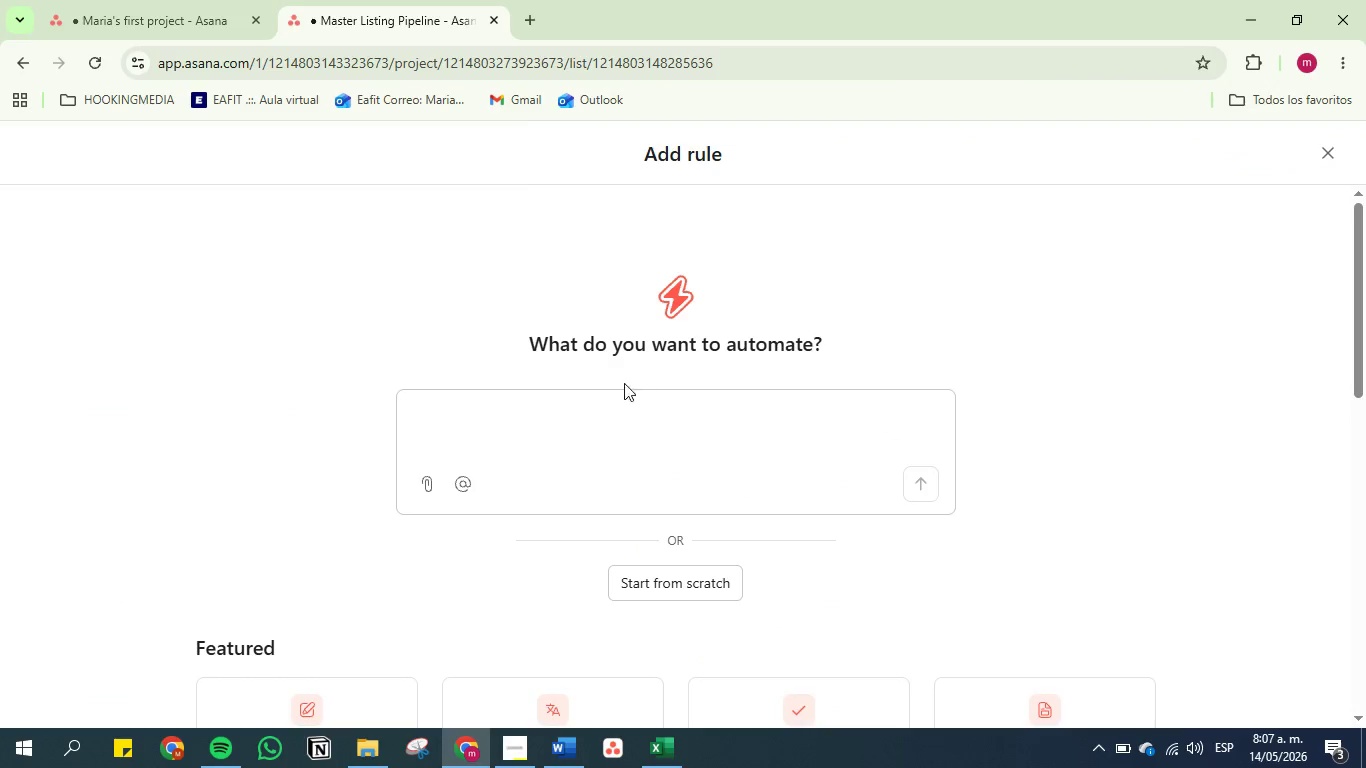 
left_click([602, 411])
 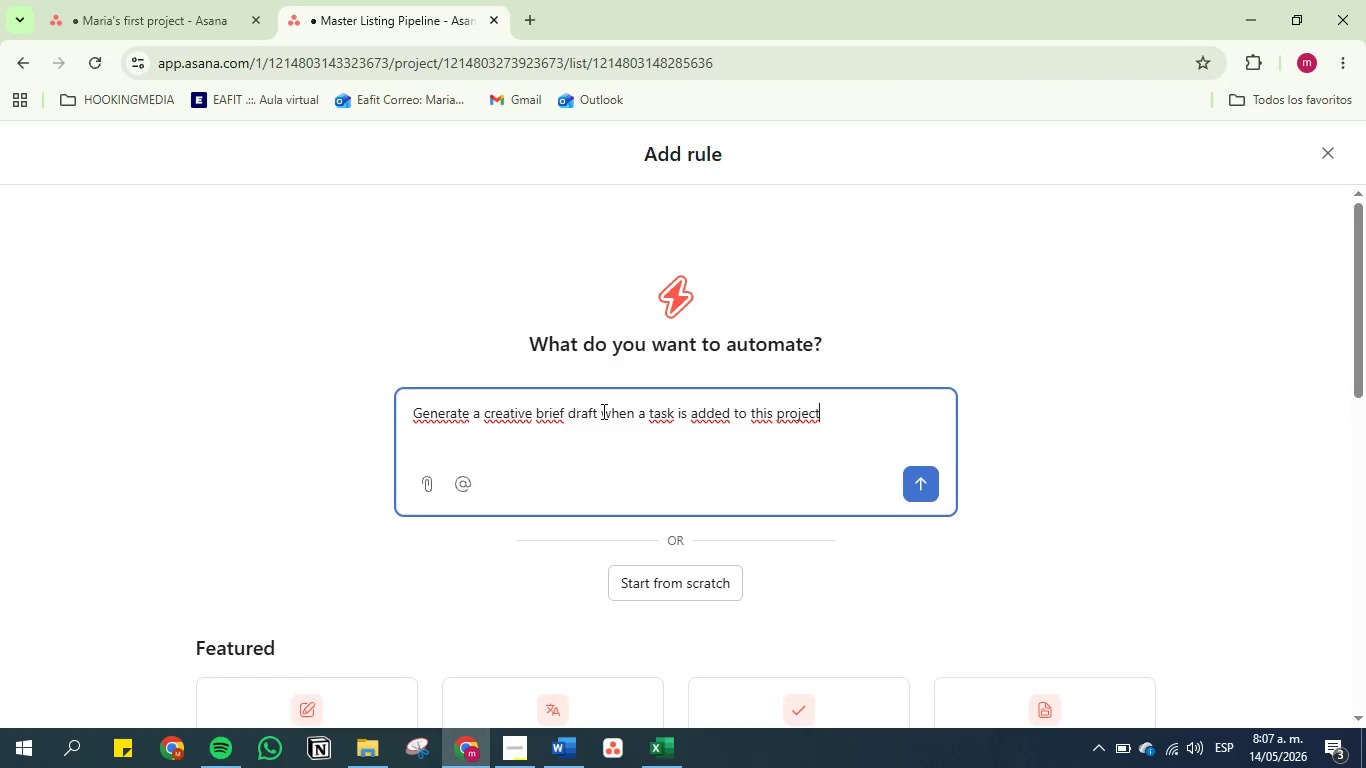 
double_click([602, 411])
 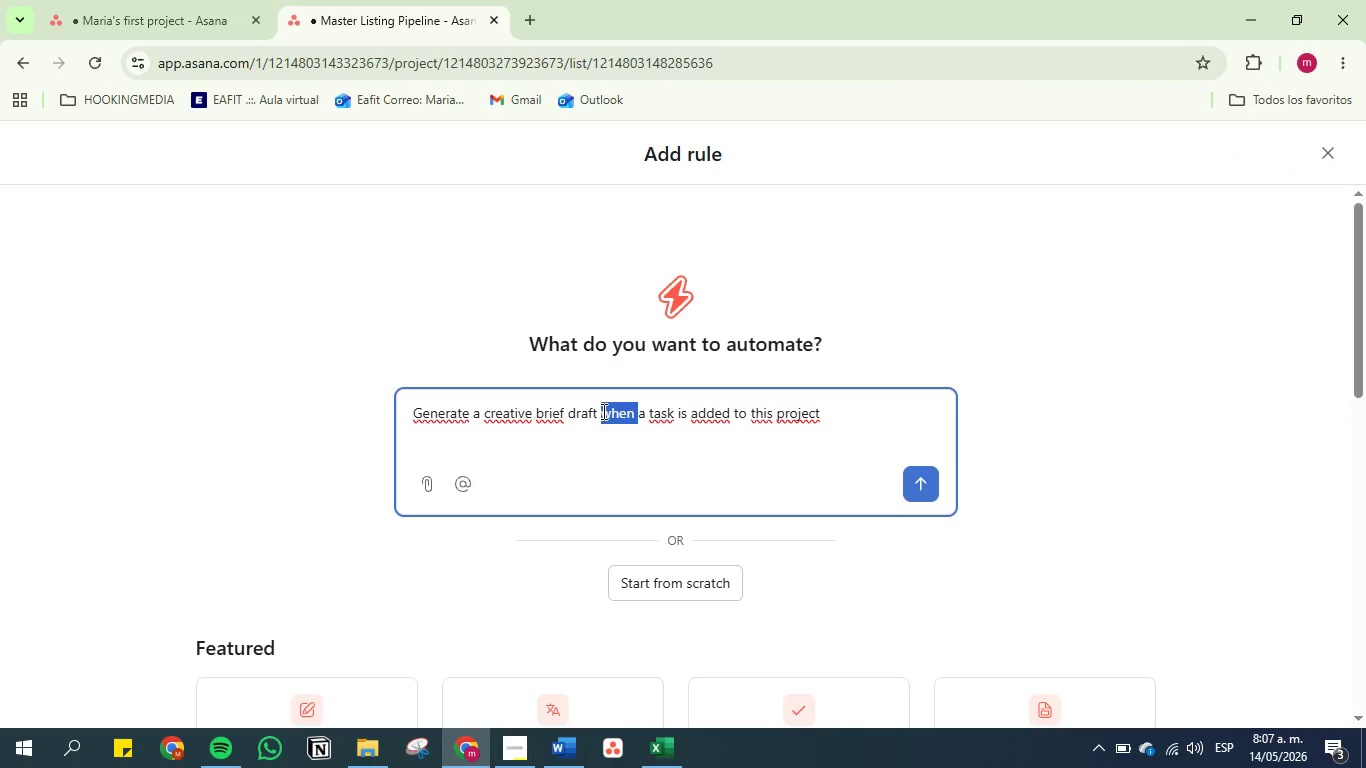 
triple_click([602, 411])
 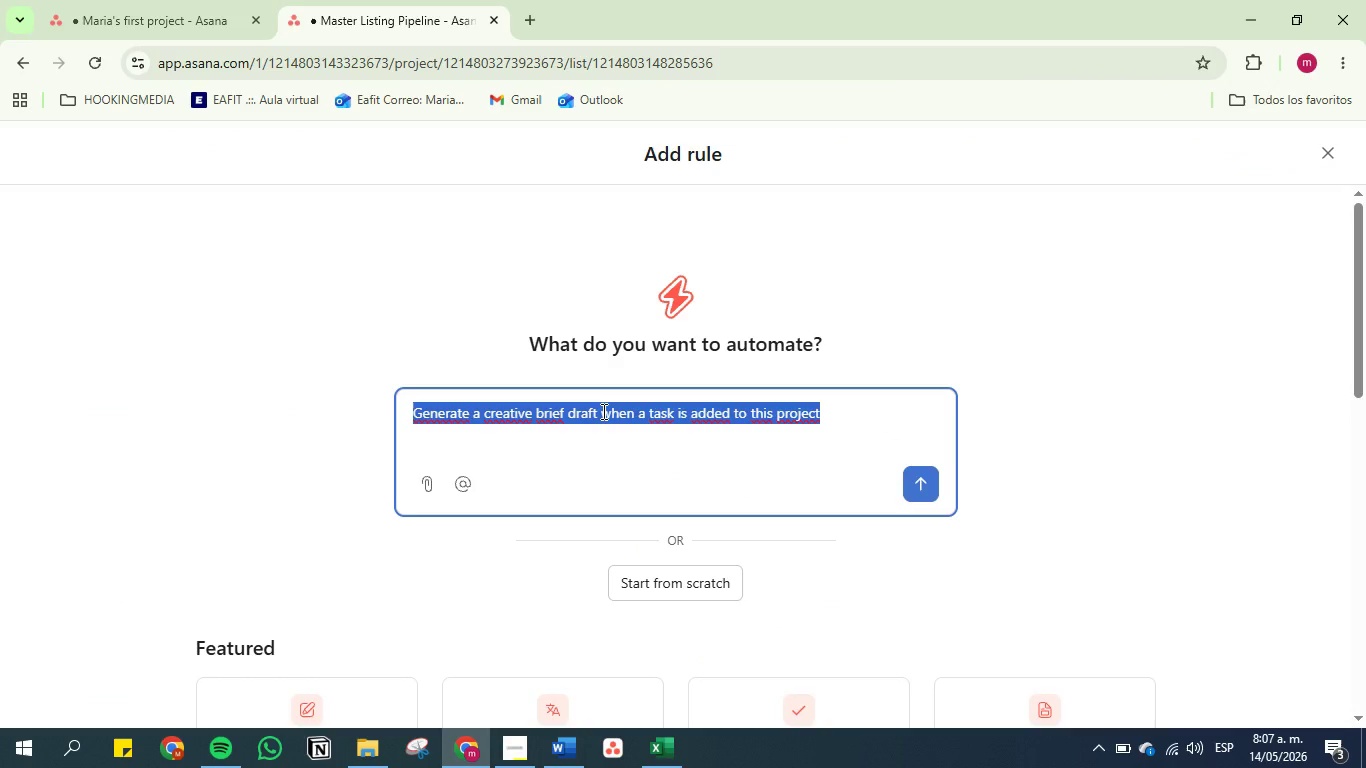 
hold_key(key=ControlLeft, duration=0.39)
 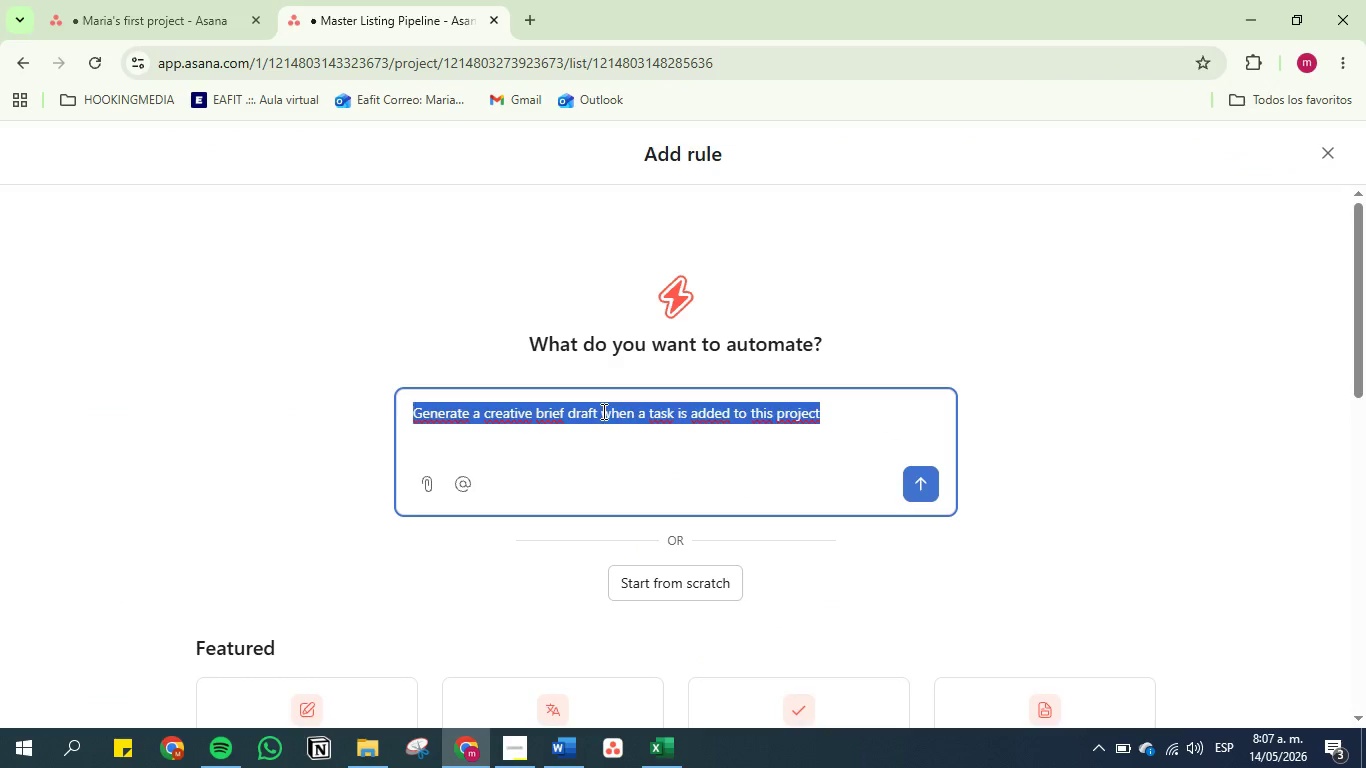 
key(Backspace)
 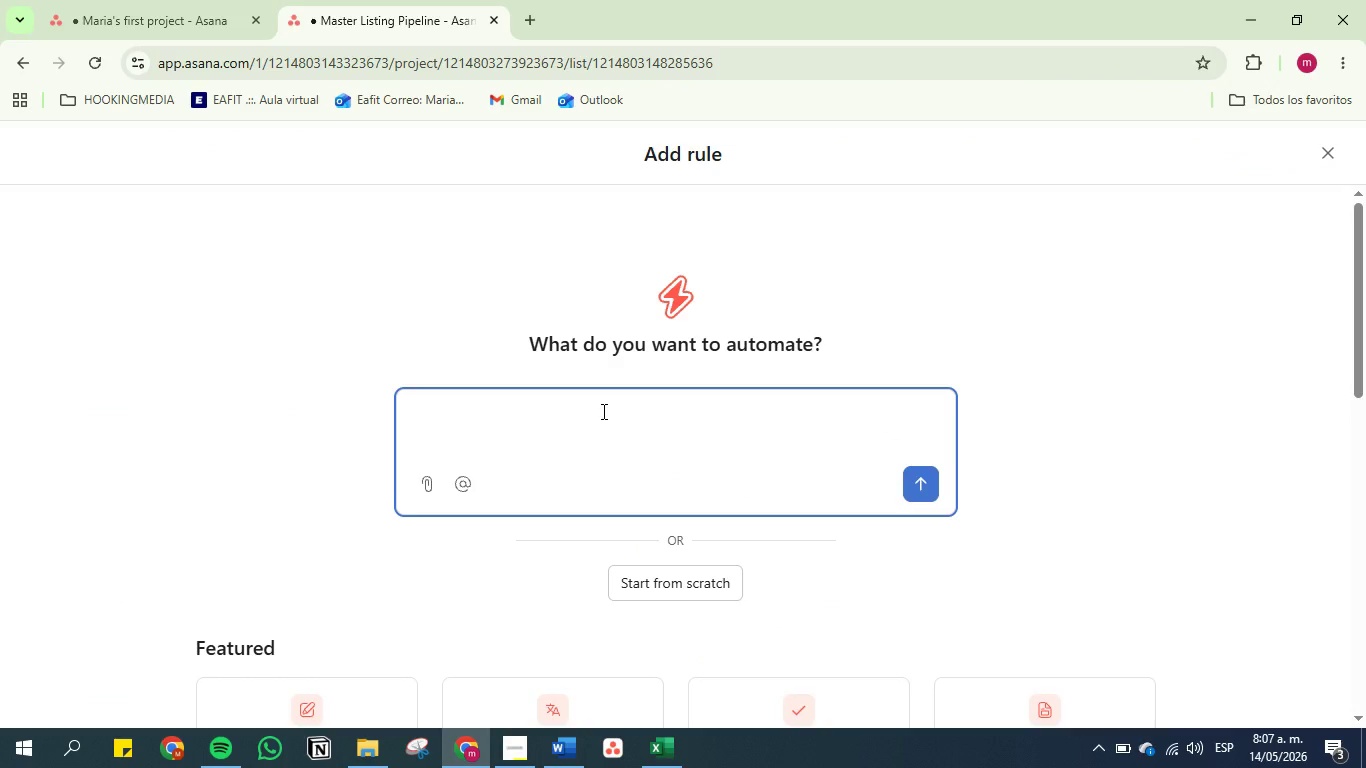 
key(Control+V)
 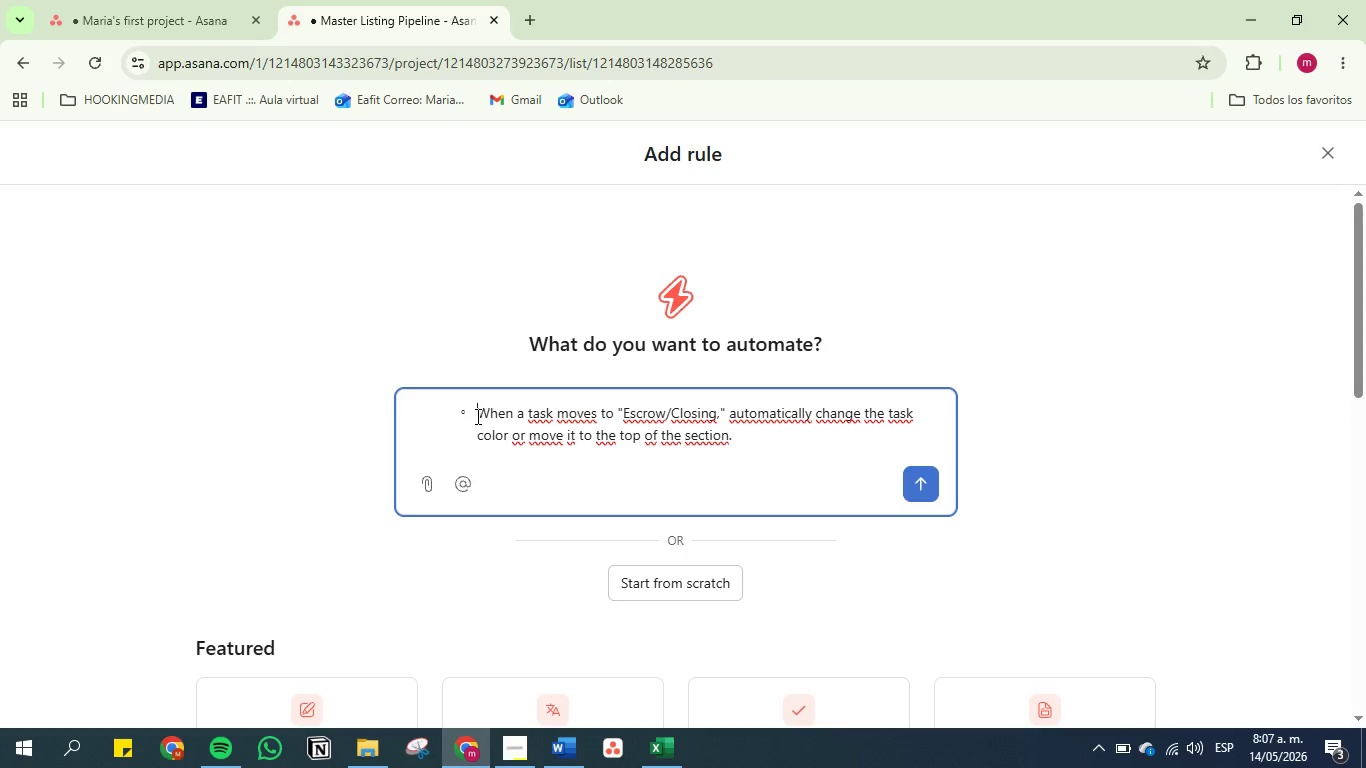 
key(Backspace)
 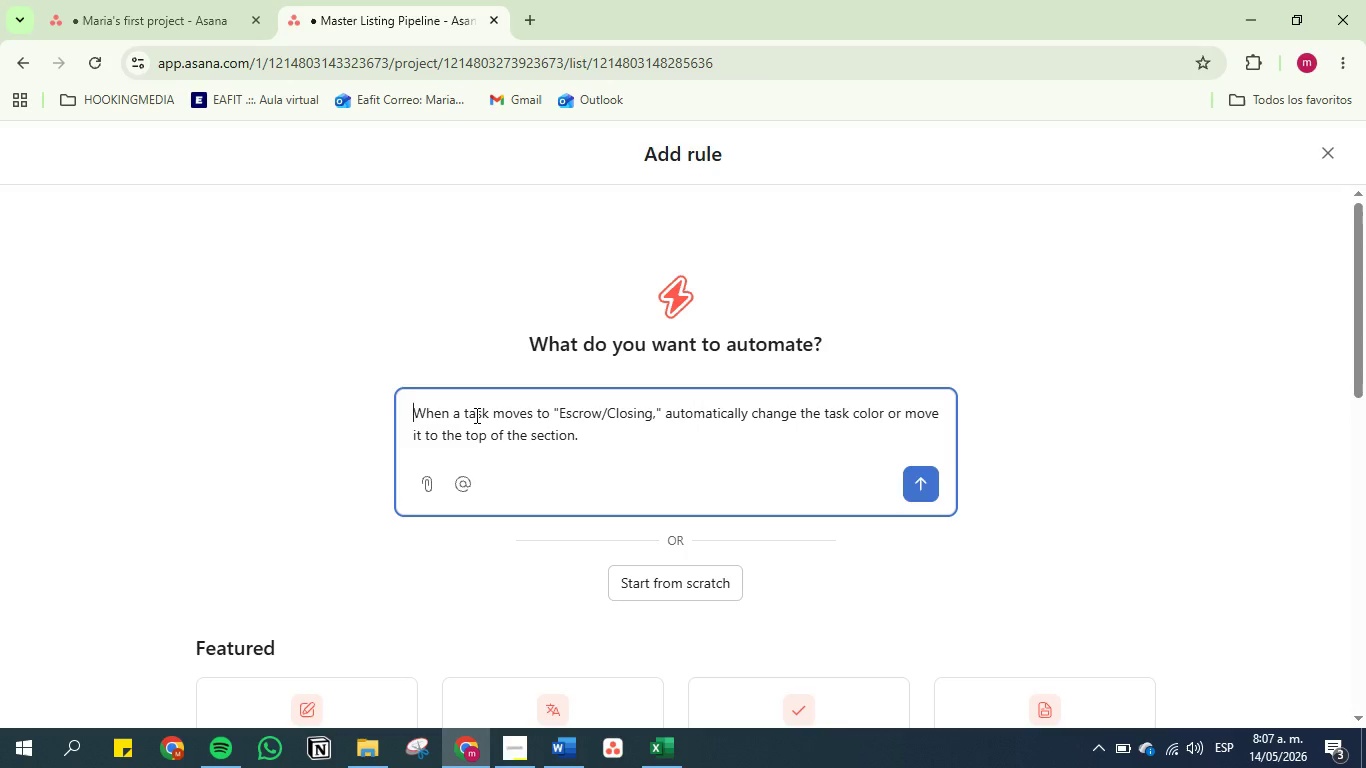 
key(Backspace)
 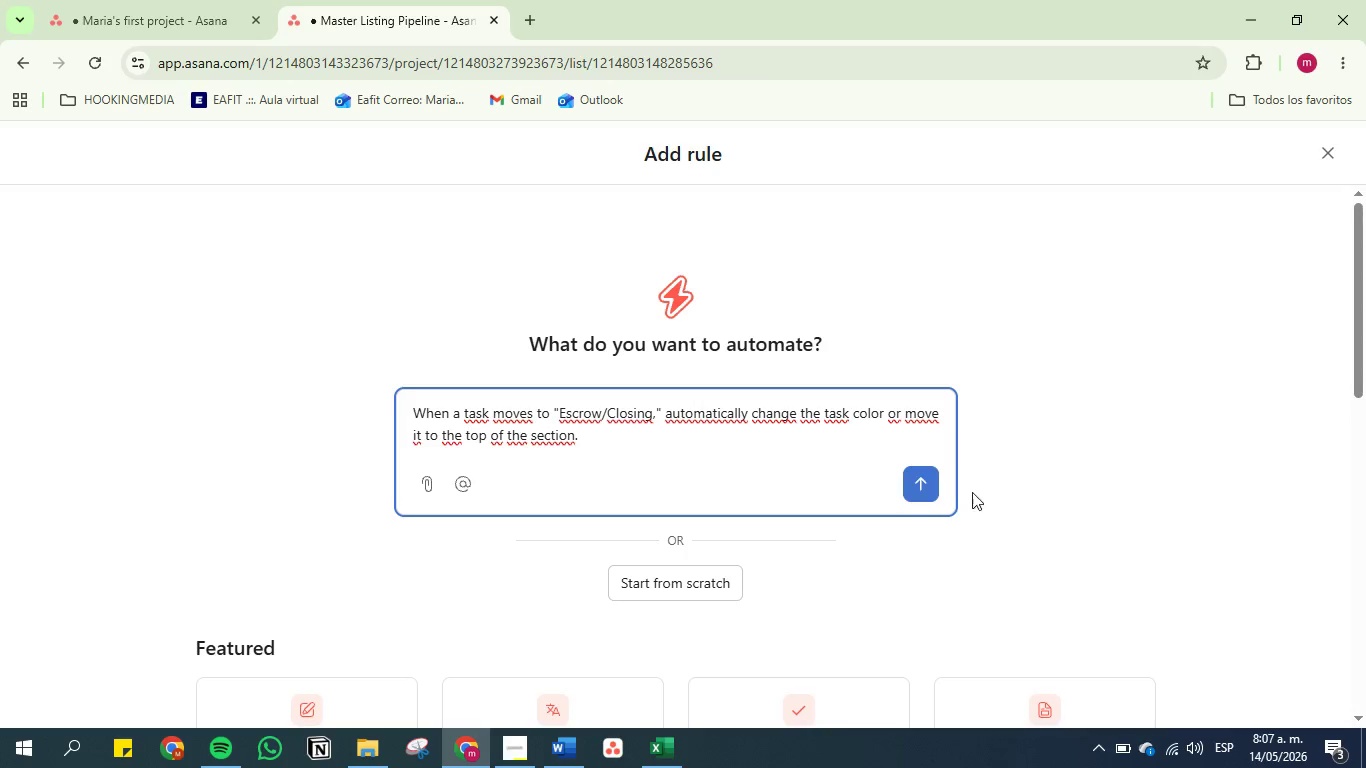 
left_click([918, 476])
 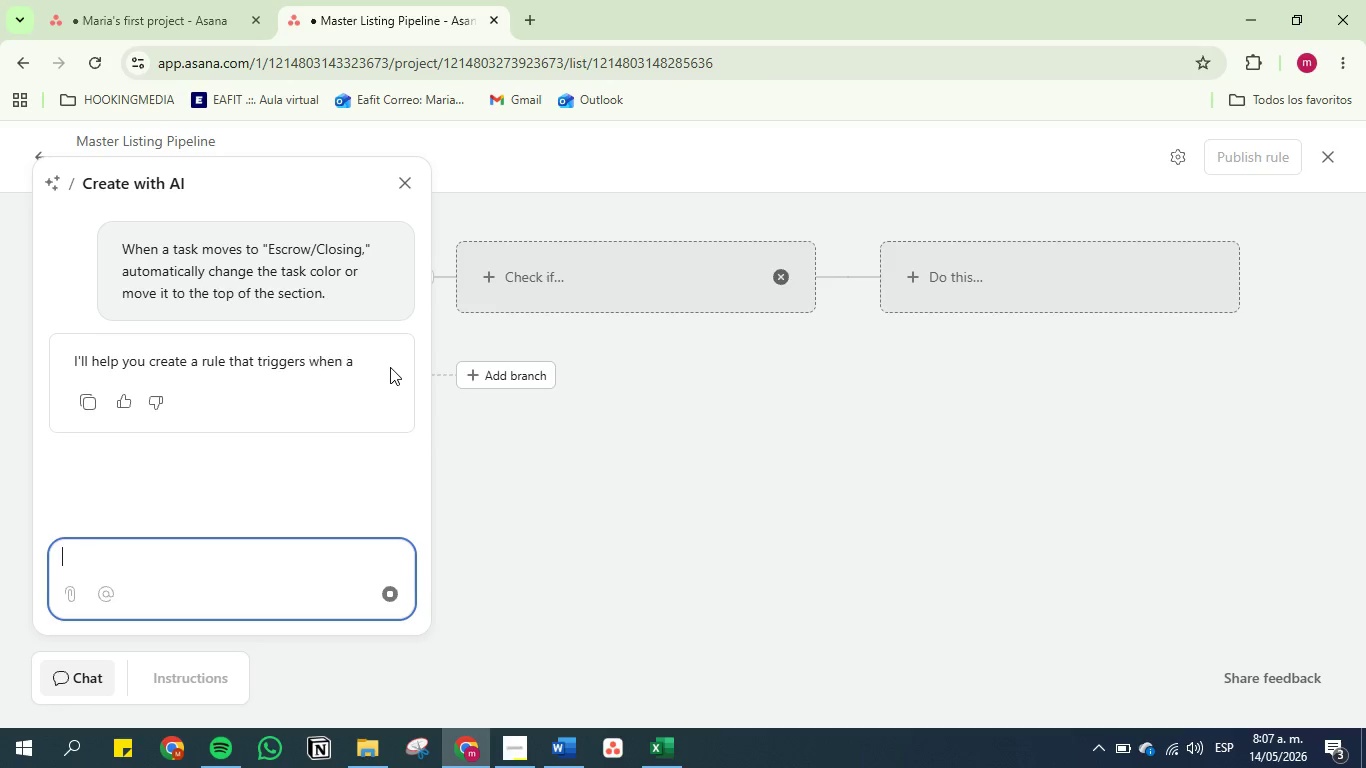 
wait(7.41)
 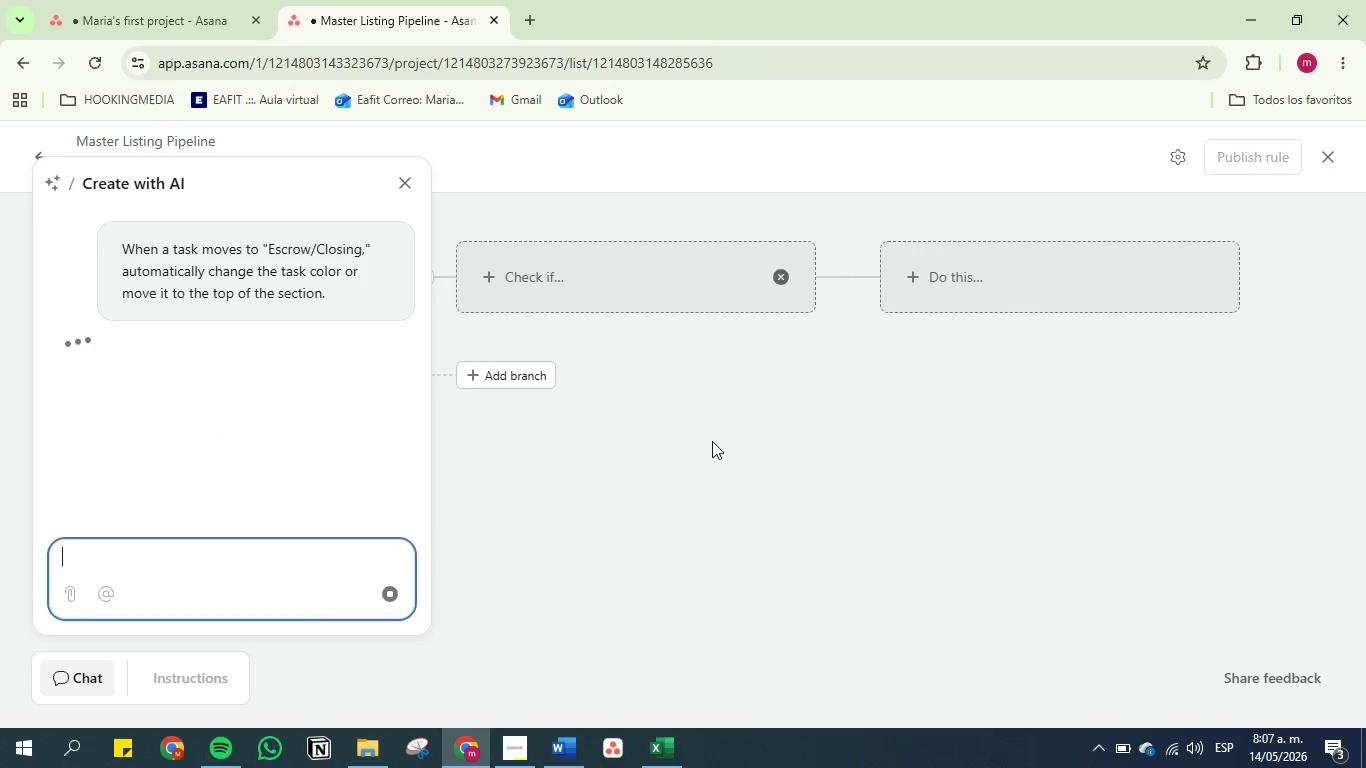 
scroll: coordinate [326, 405], scroll_direction: down, amount: 2.0
 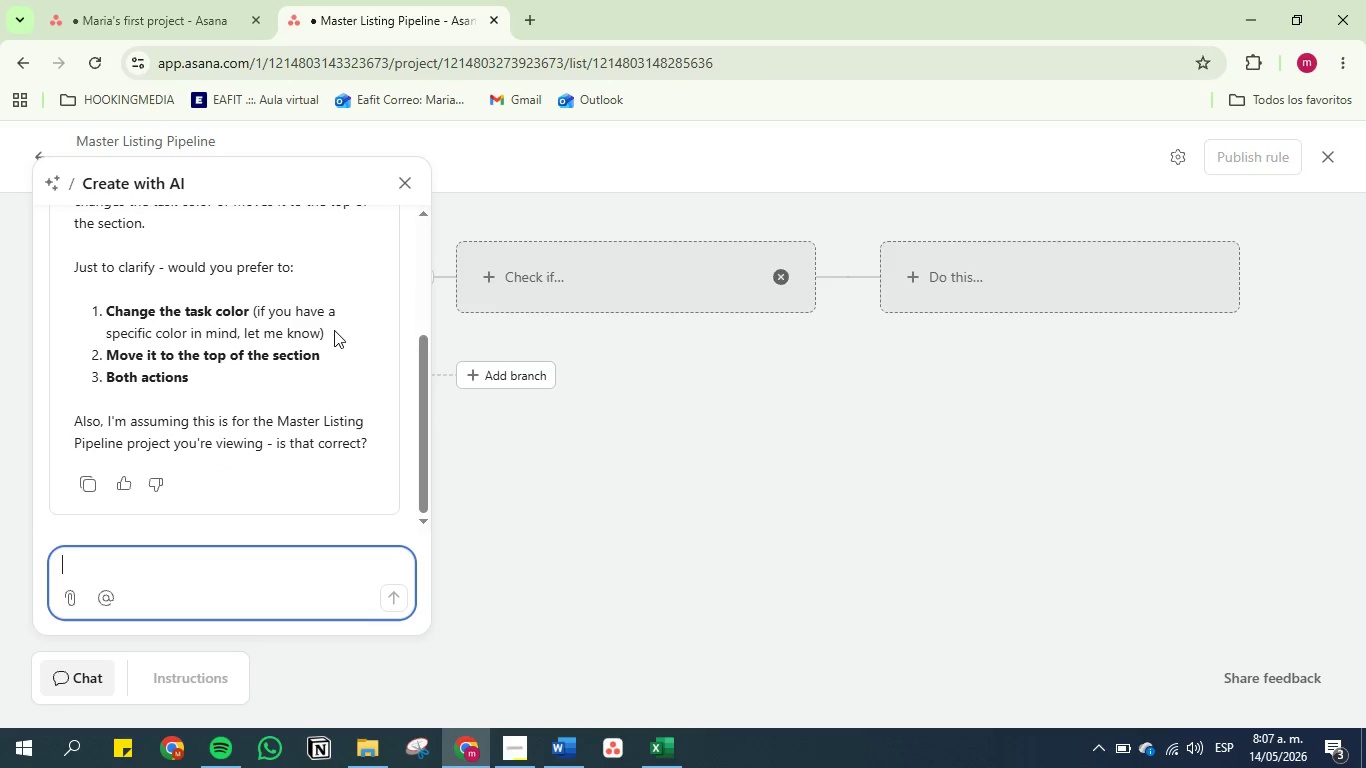 
left_click_drag(start_coordinate=[332, 330], to_coordinate=[101, 306])
 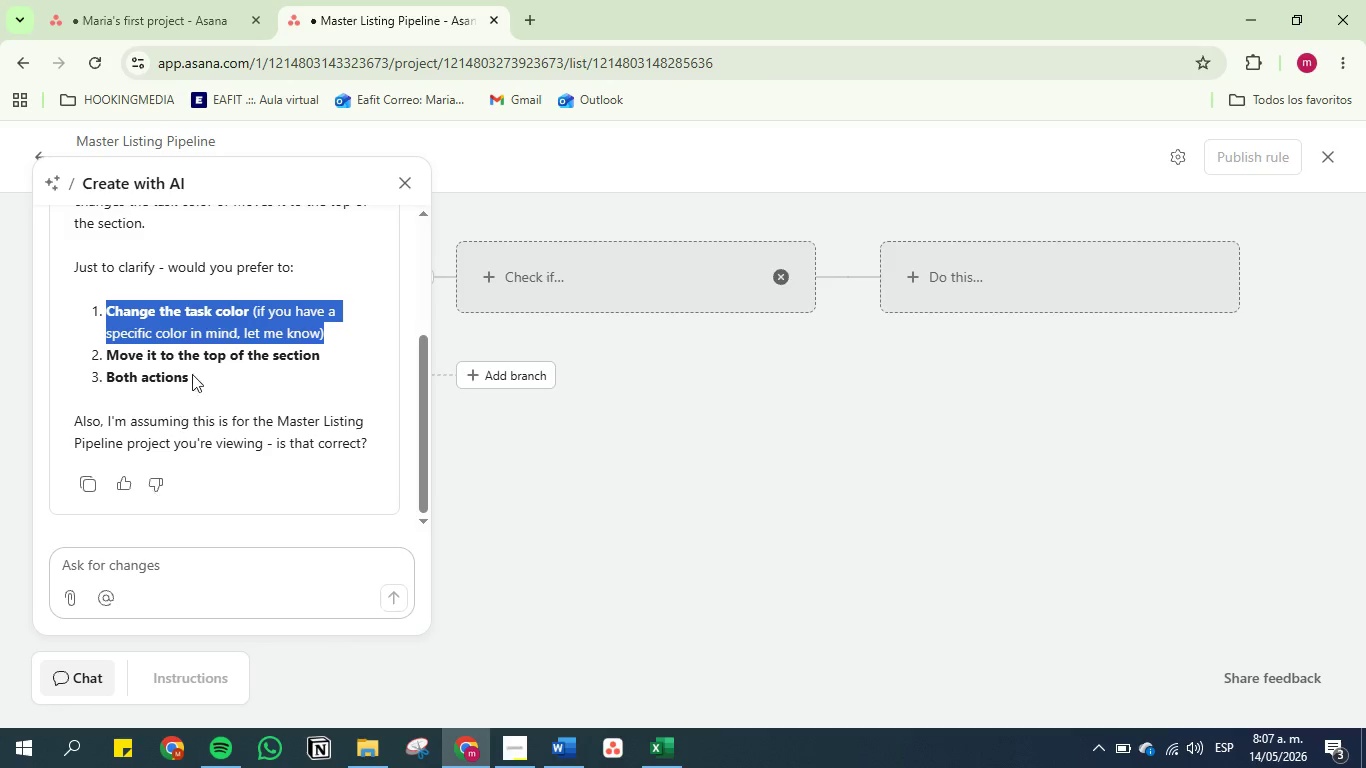 
wait(5.92)
 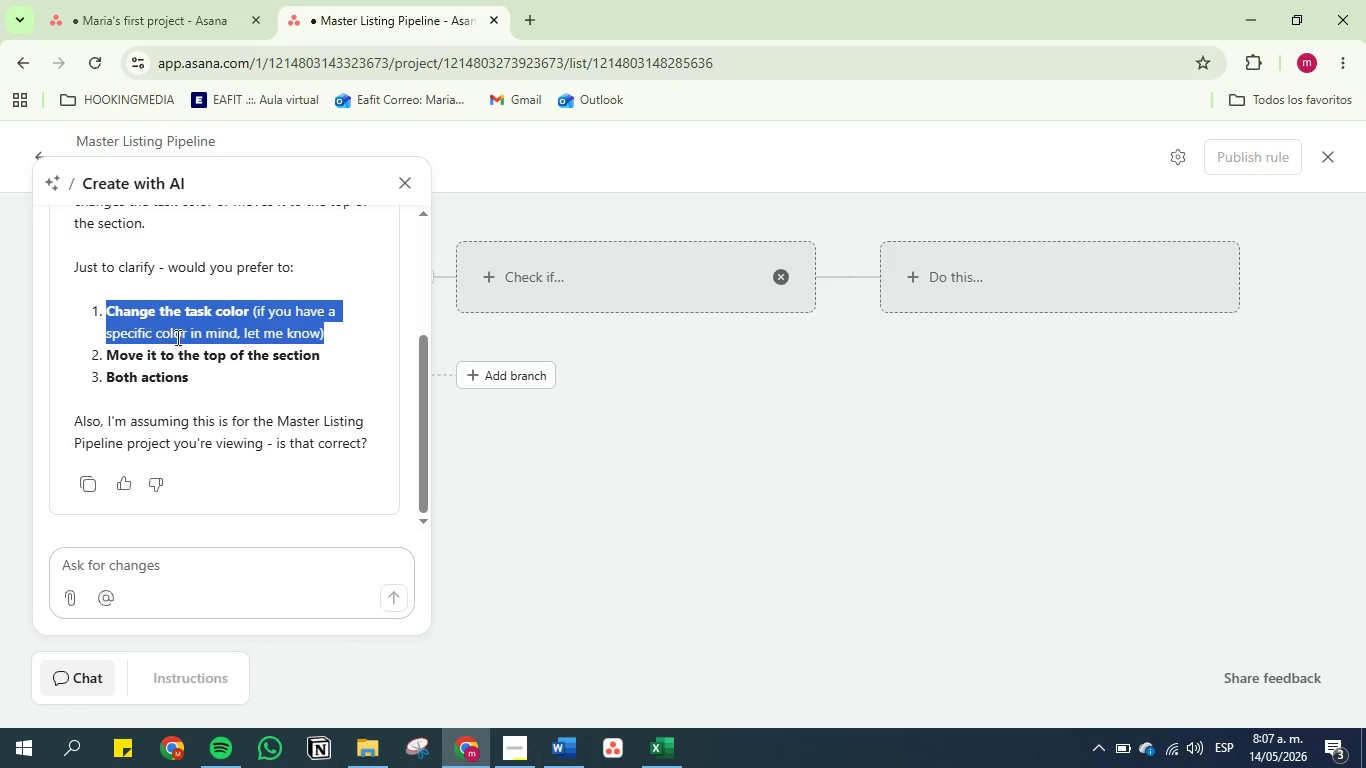 
scroll: coordinate [204, 332], scroll_direction: down, amount: 1.0
 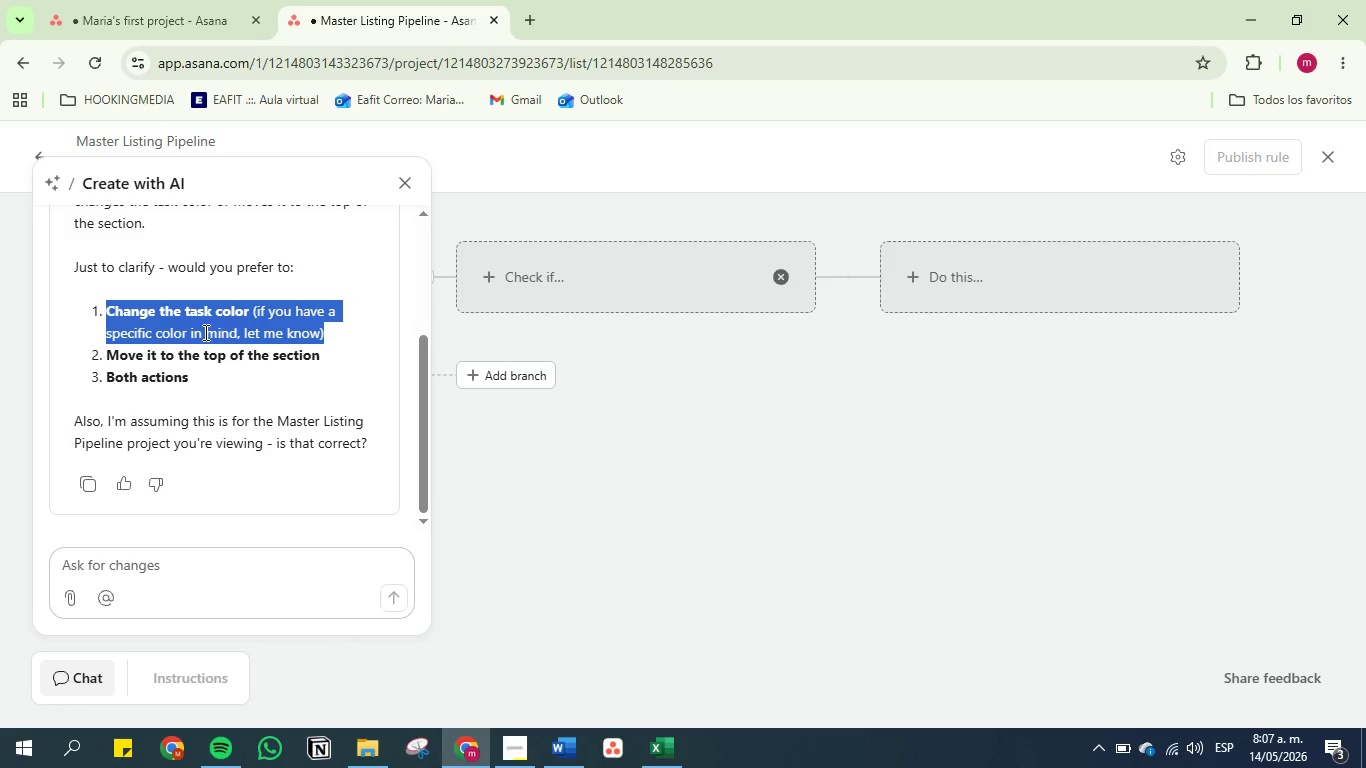 
key(Control+C)
 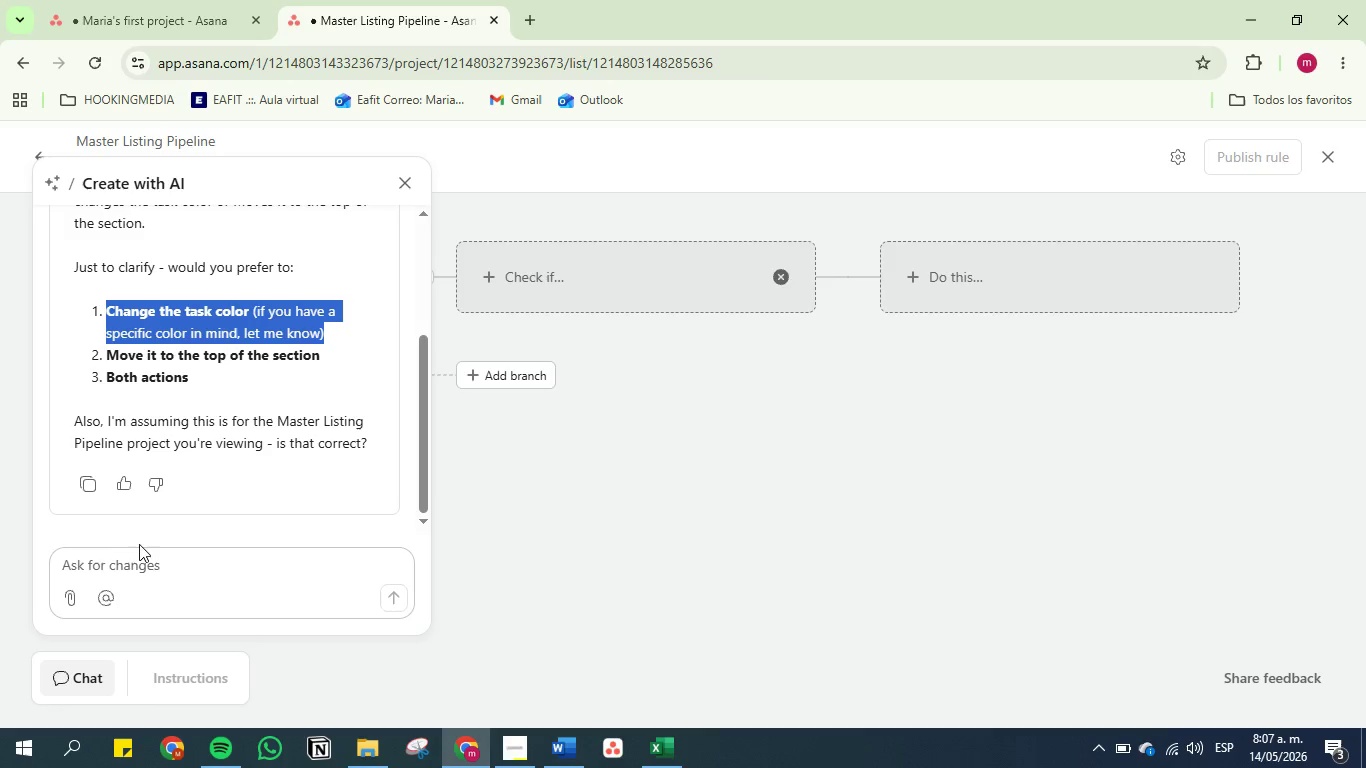 
left_click([139, 567])
 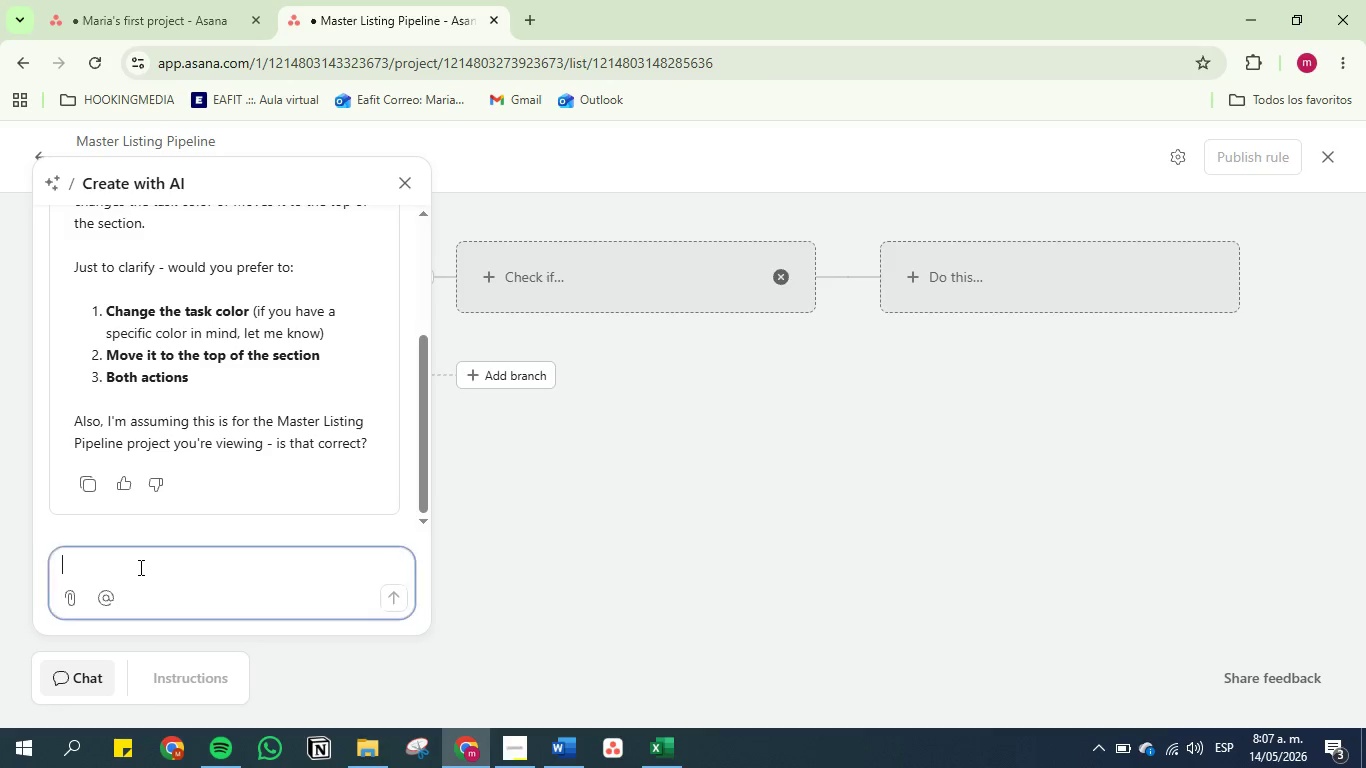 
key(Control+V)
 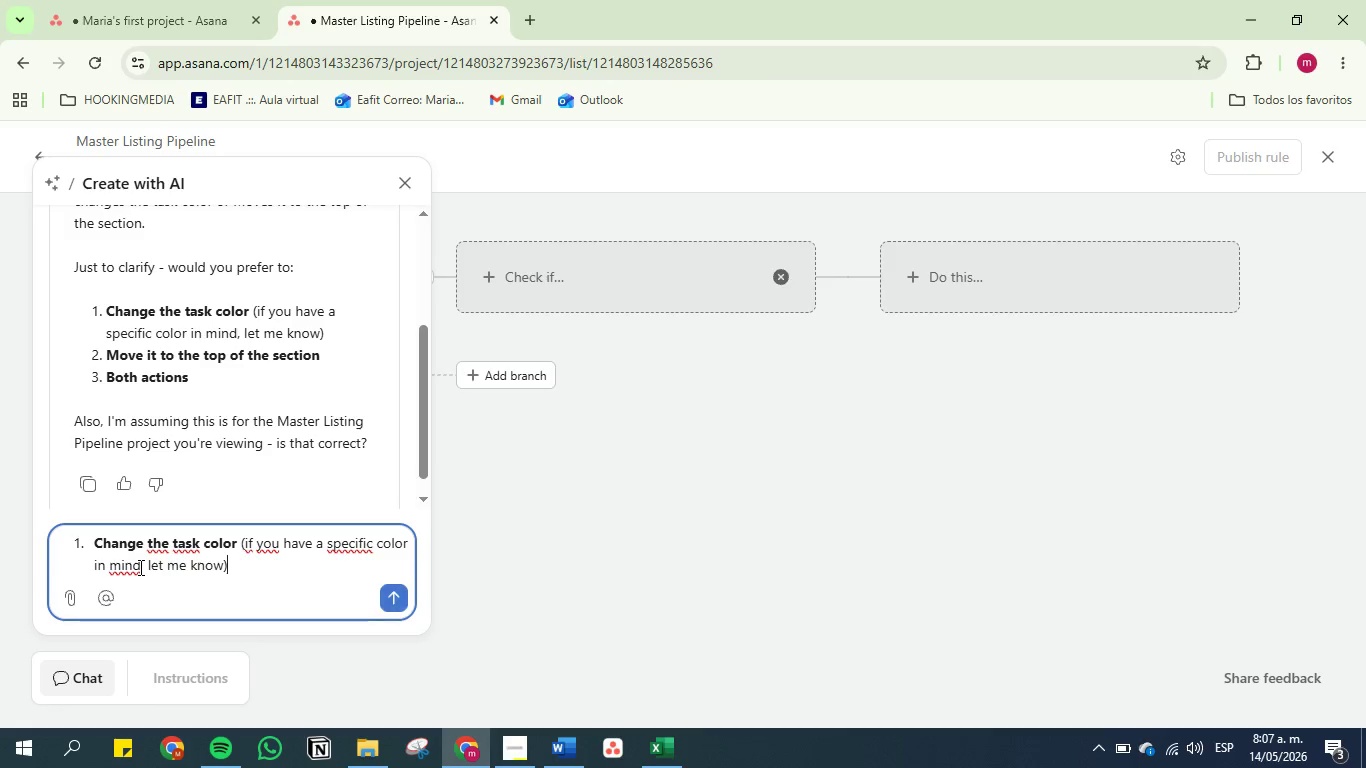 
type( r)
key(Backspace)
type(ellow)
 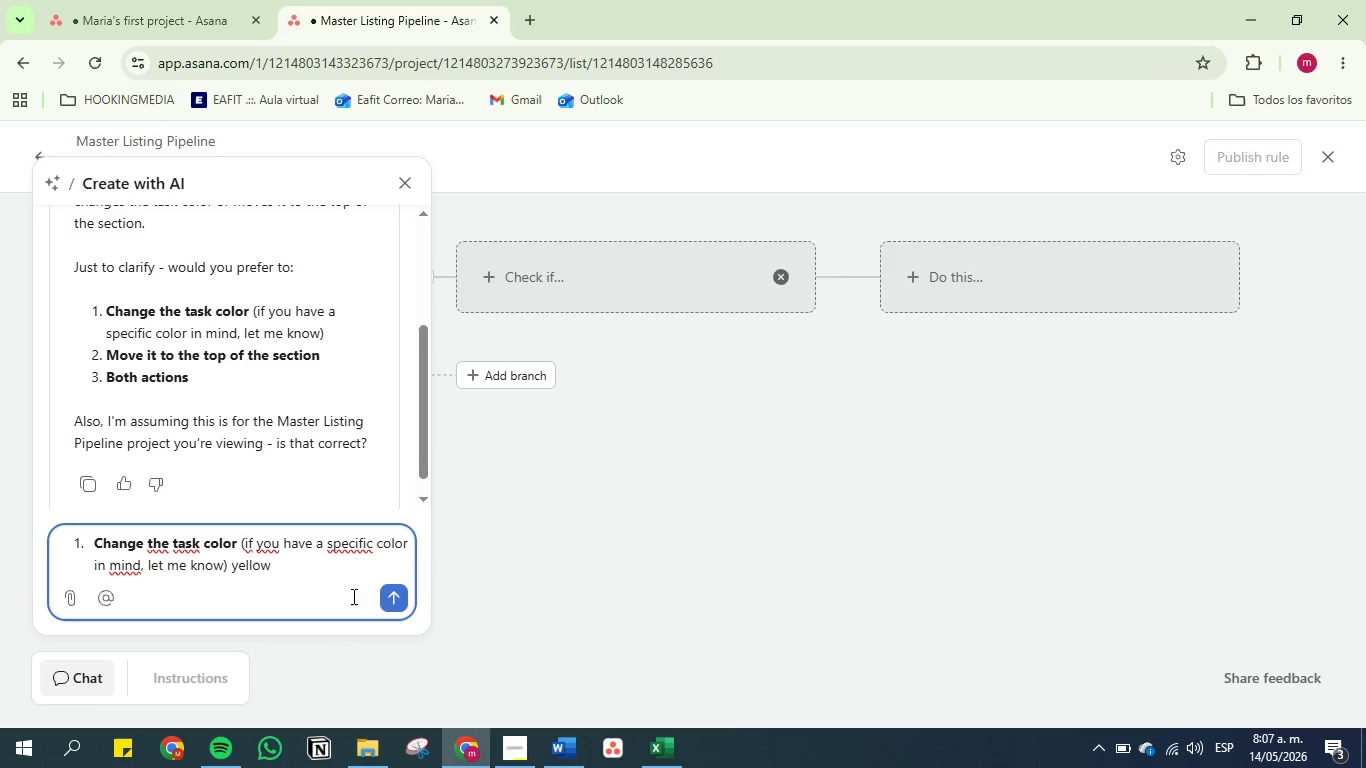 
hold_key(key=Y, duration=0.33)
 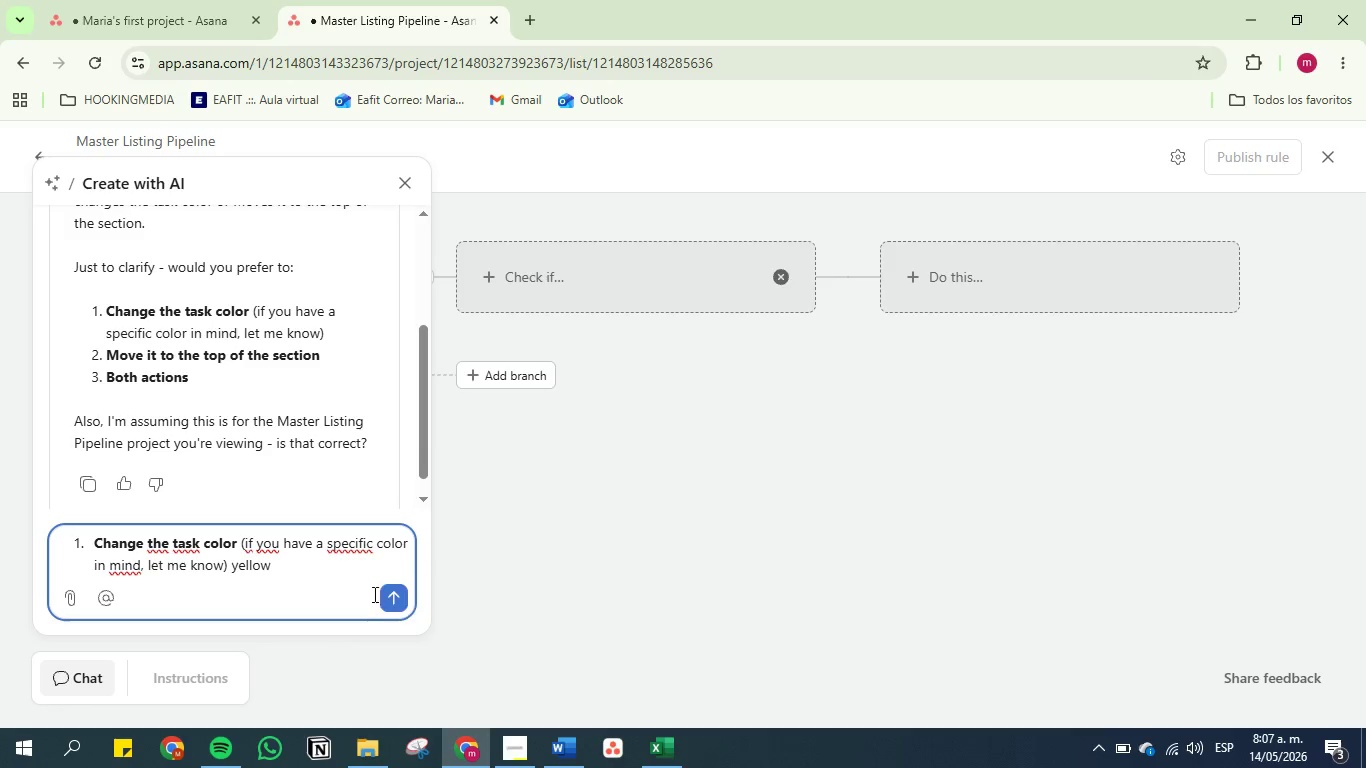 
scroll: coordinate [288, 421], scroll_direction: down, amount: 1.0
 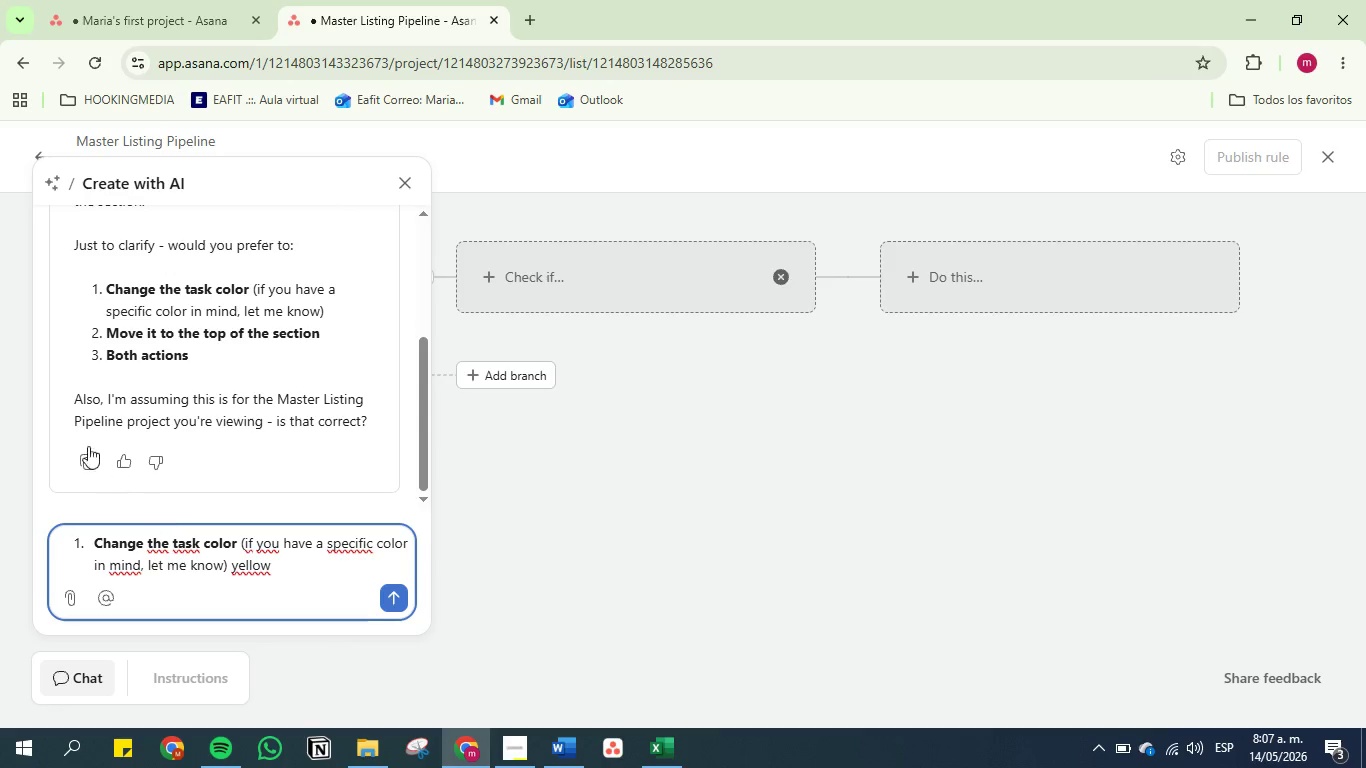 
left_click_drag(start_coordinate=[72, 394], to_coordinate=[367, 427])
 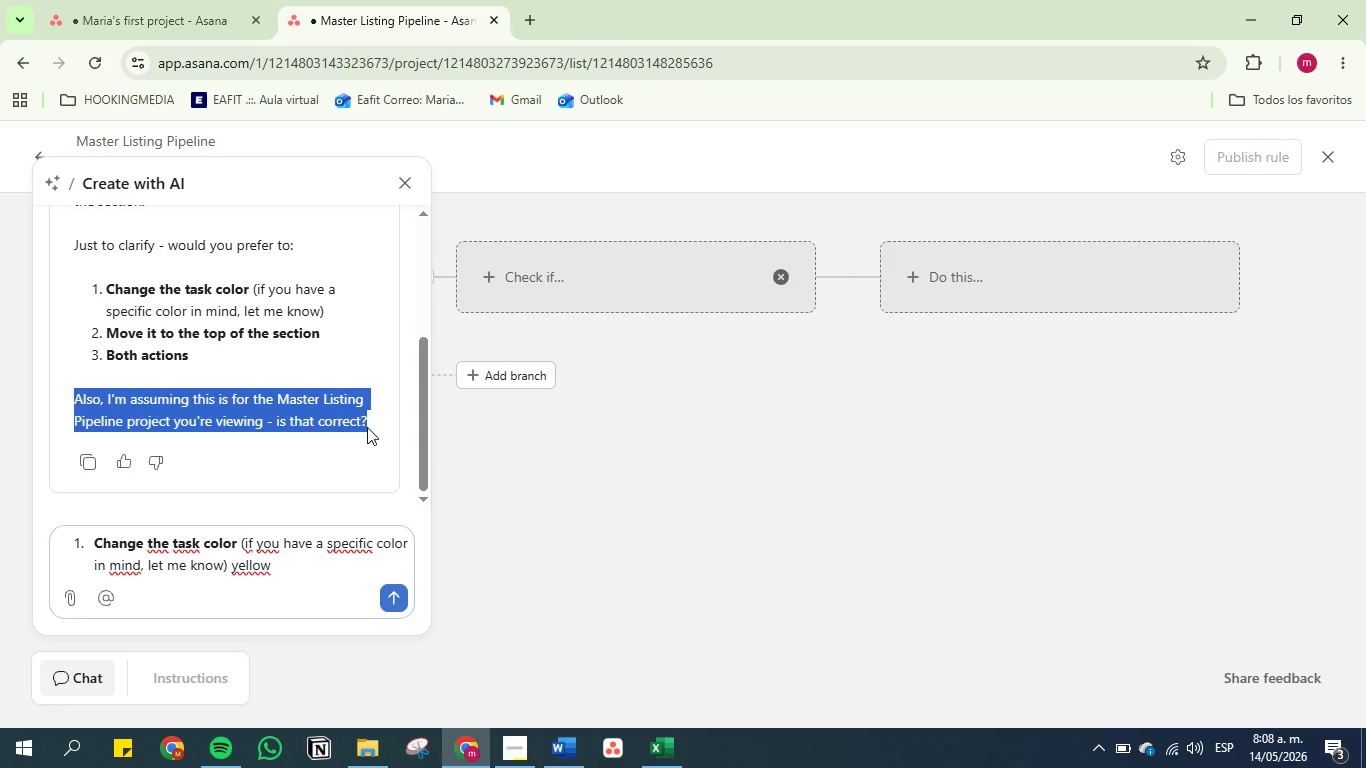 
key(Control+C)
 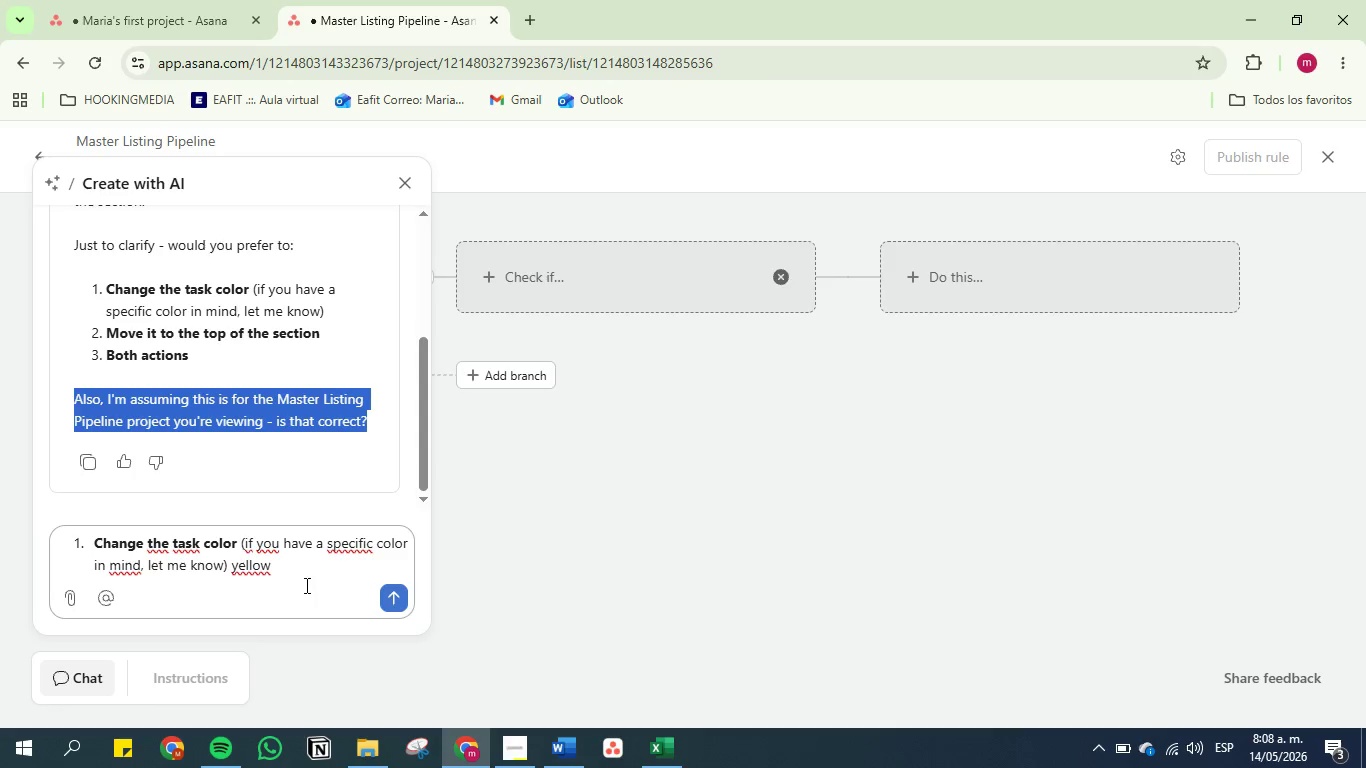 
left_click([311, 574])
 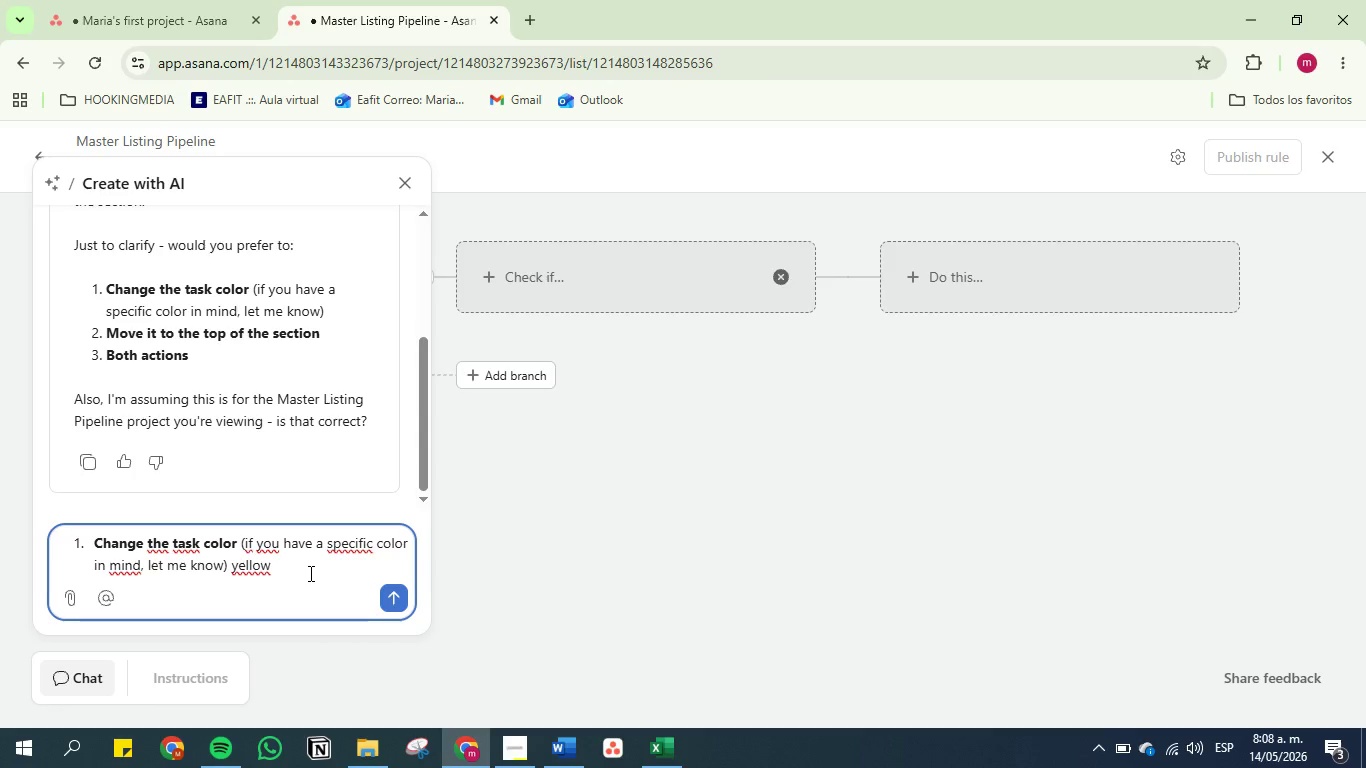 
key(Shift+Enter)
 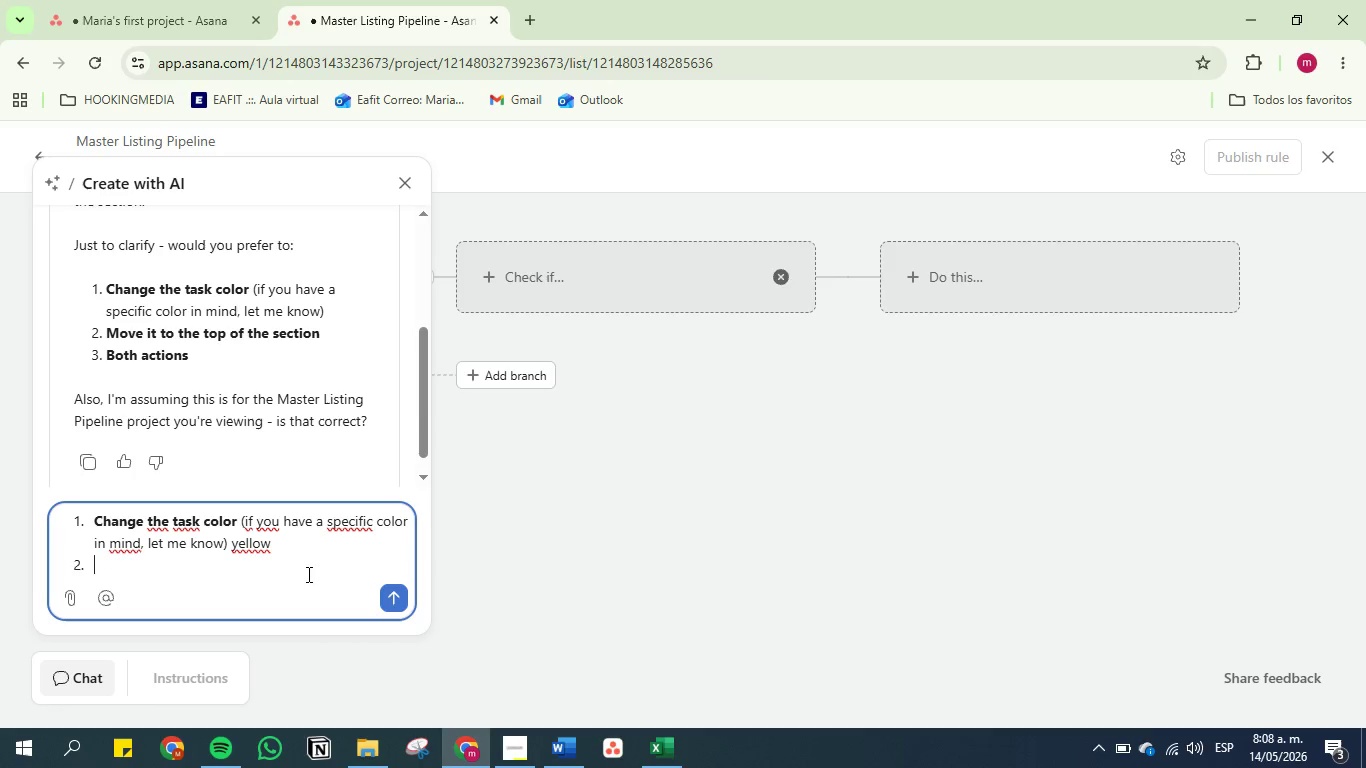 
key(Shift+Enter)
 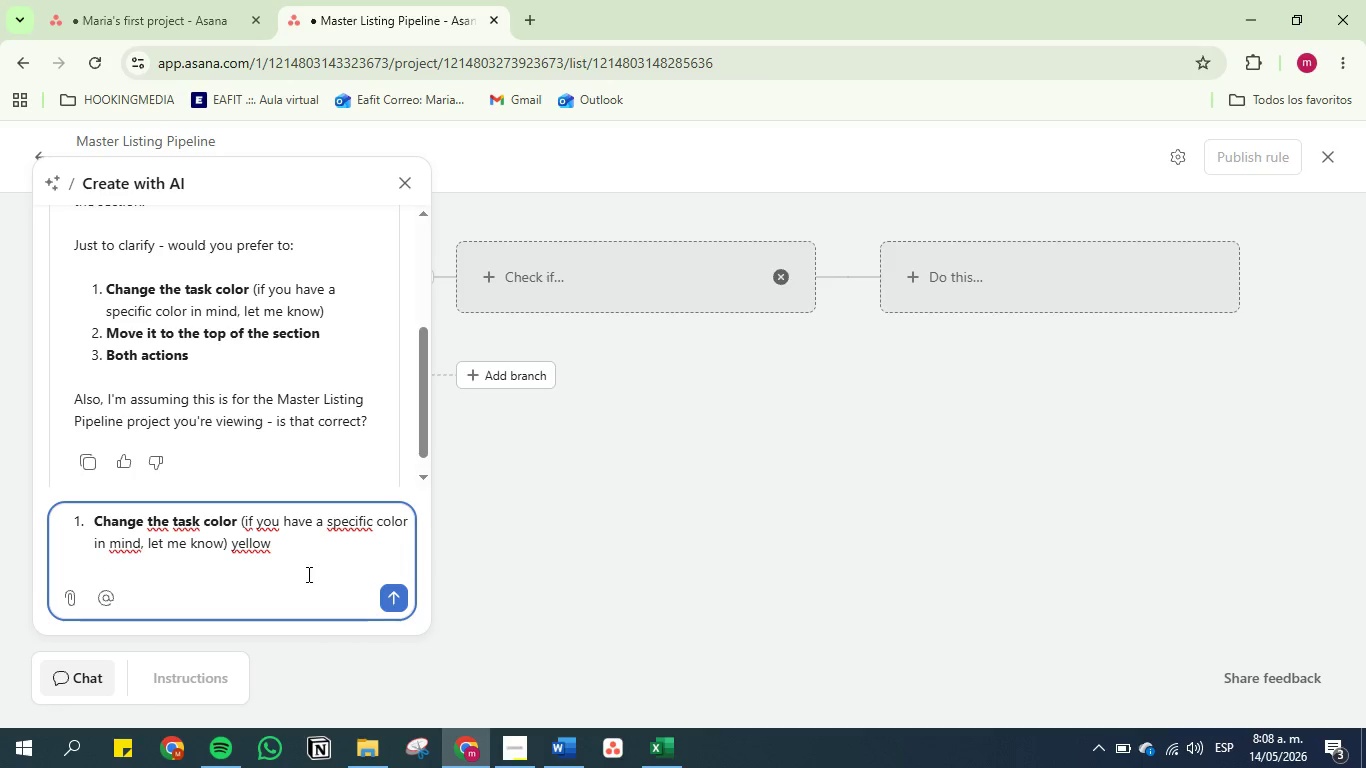 
key(Control+V)
 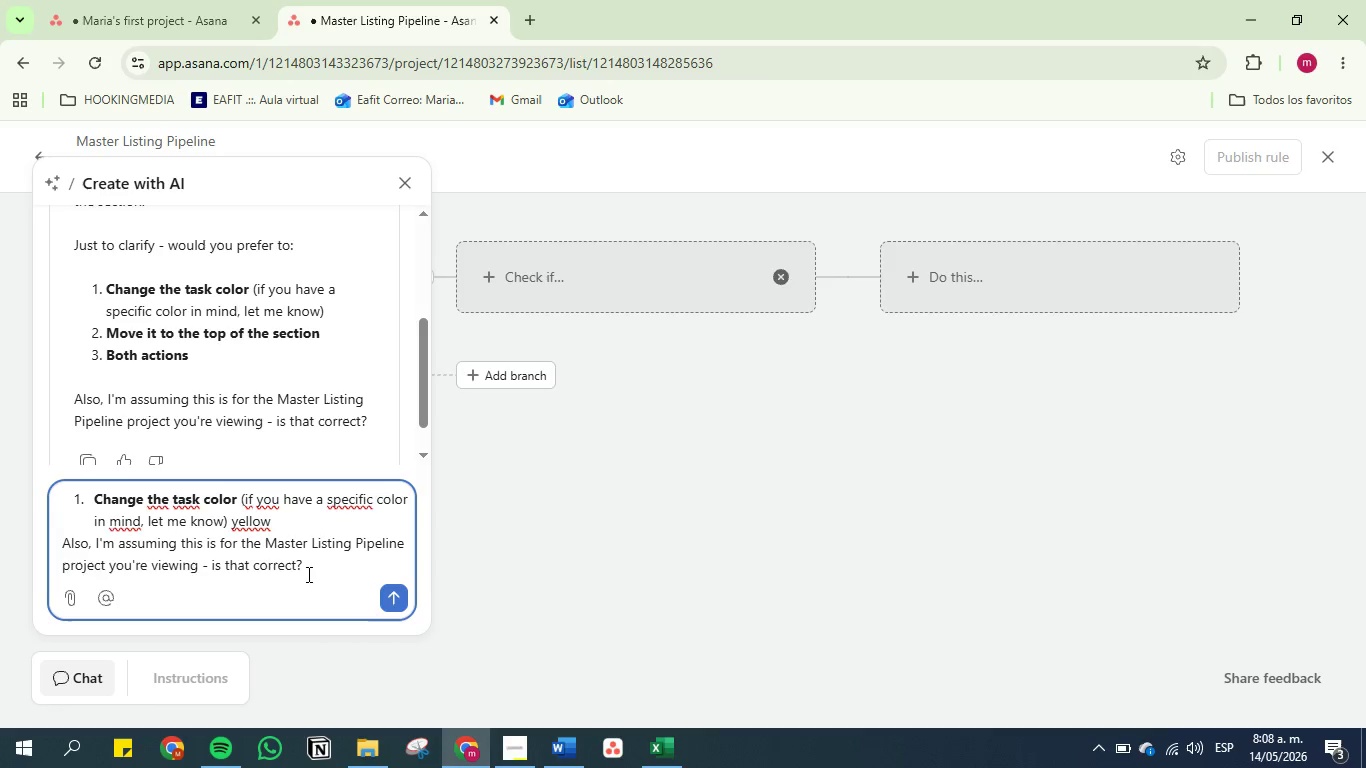 
type( correct)
 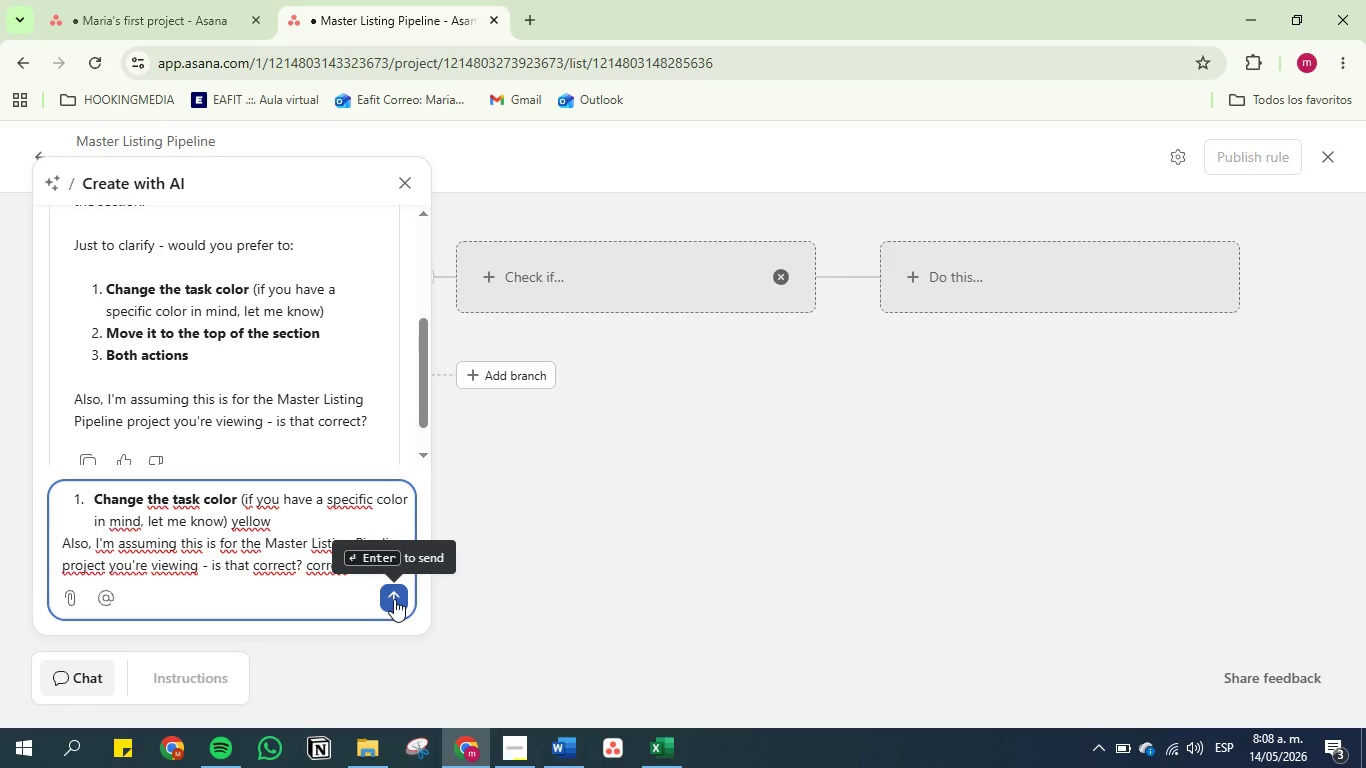 
left_click([394, 599])
 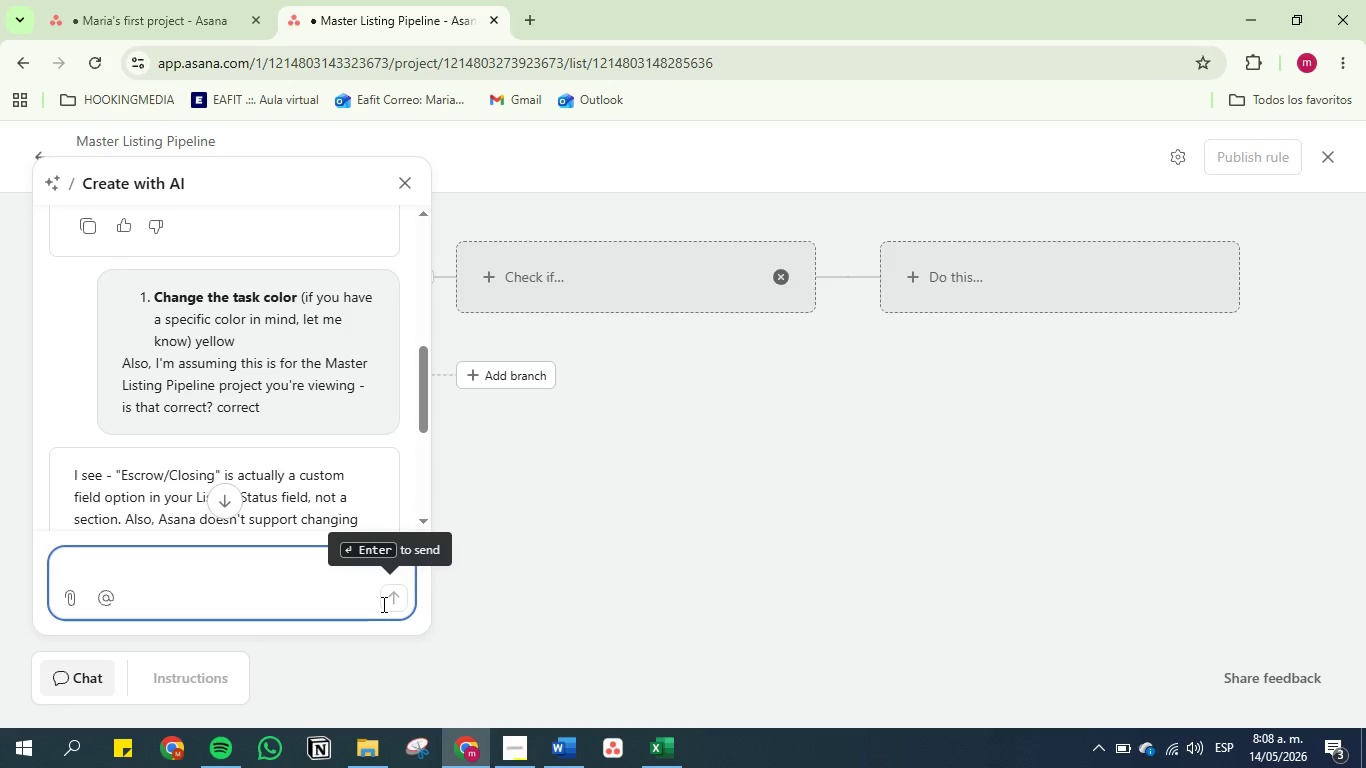 
wait(43.3)
 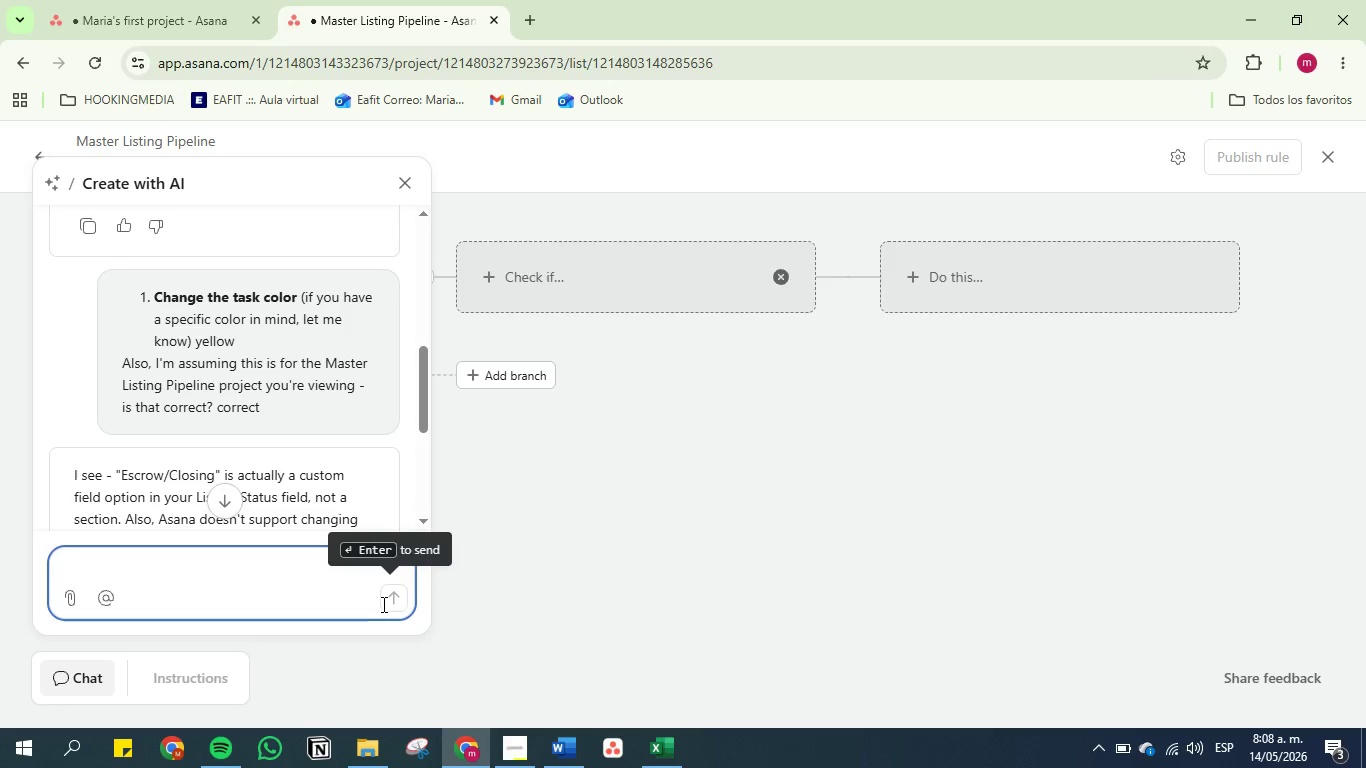 
scroll: coordinate [231, 297], scroll_direction: down, amount: 1.0
 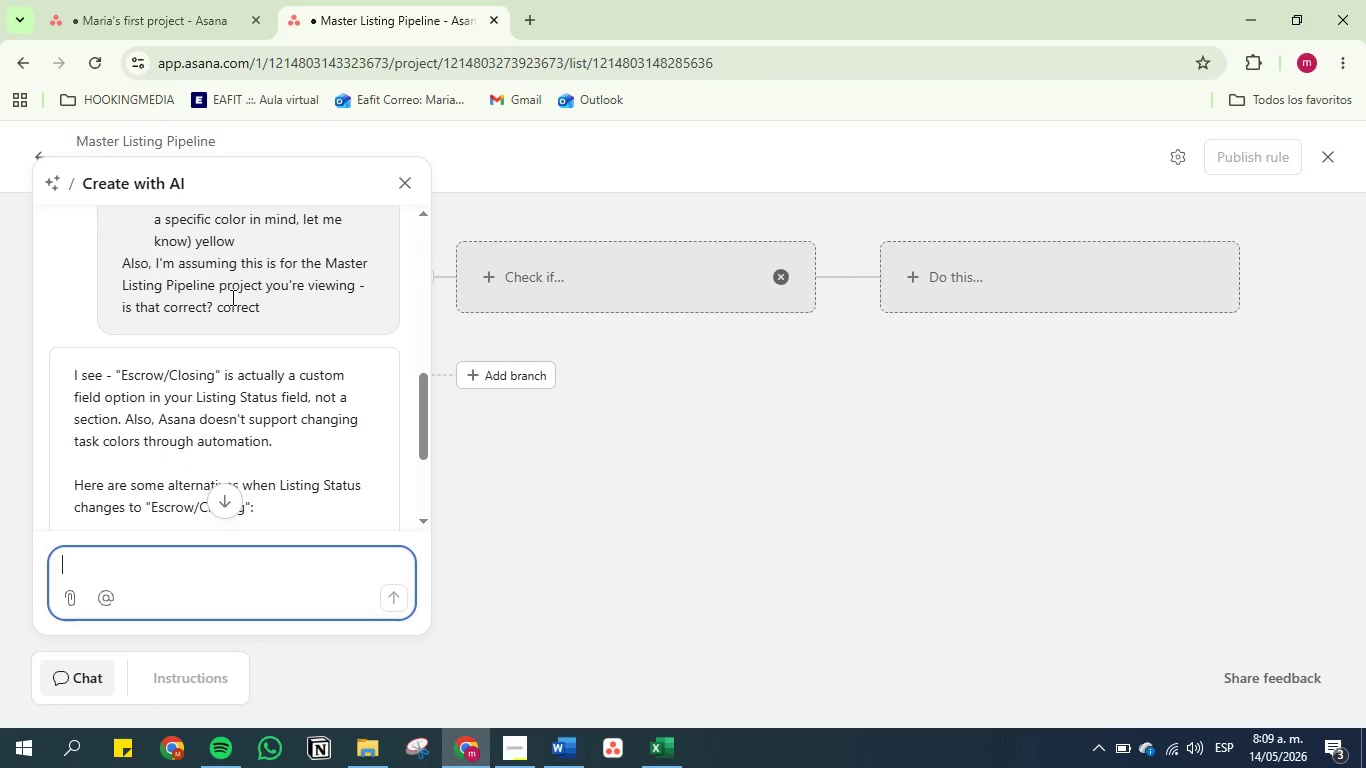 
wait(7.06)
 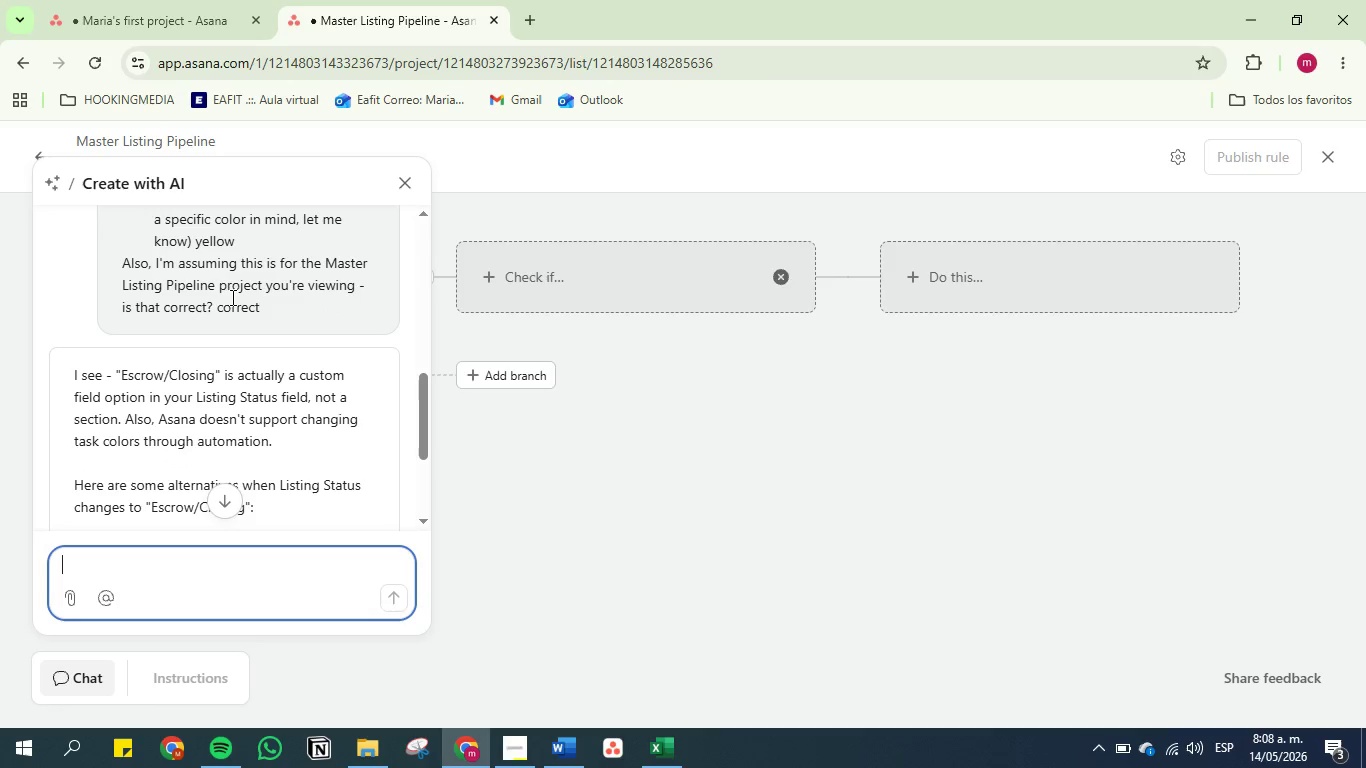 
scroll: coordinate [231, 297], scroll_direction: down, amount: 2.0
 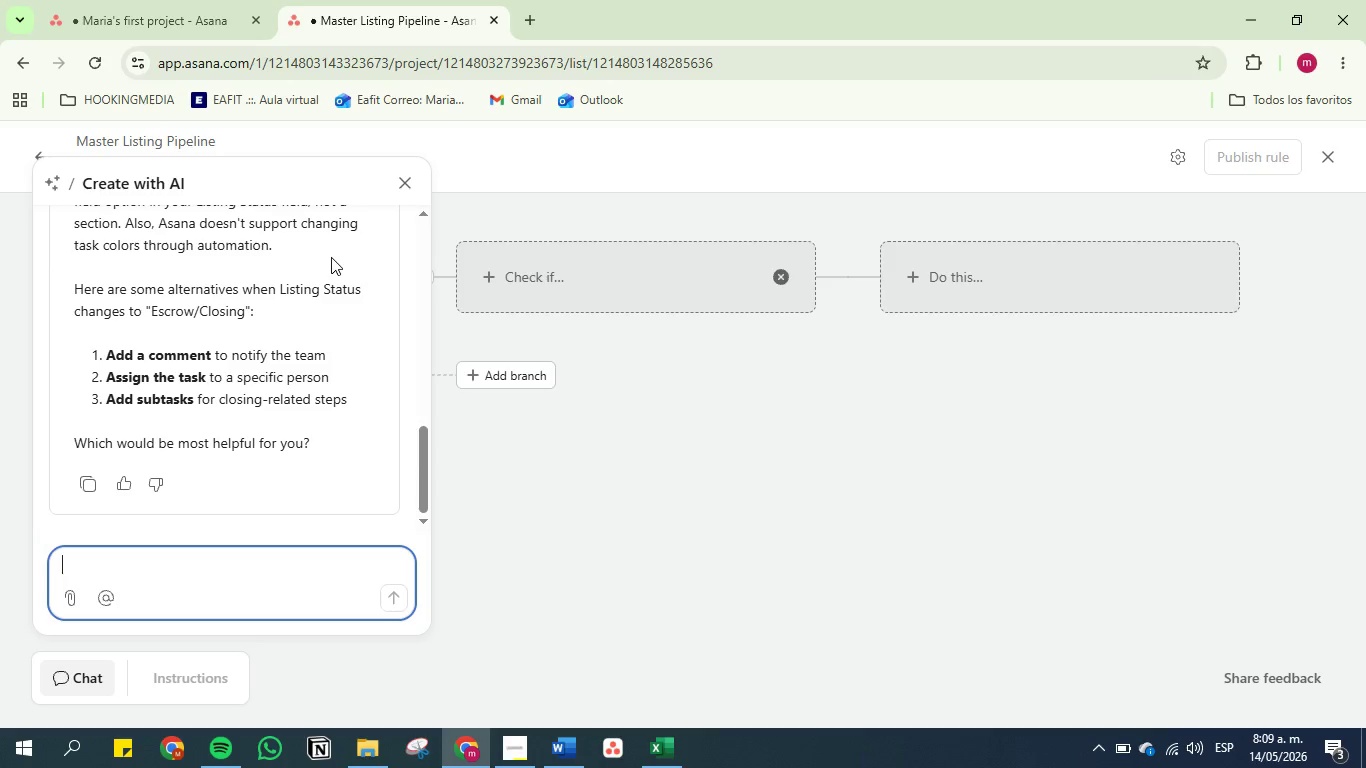 
wait(5.98)
 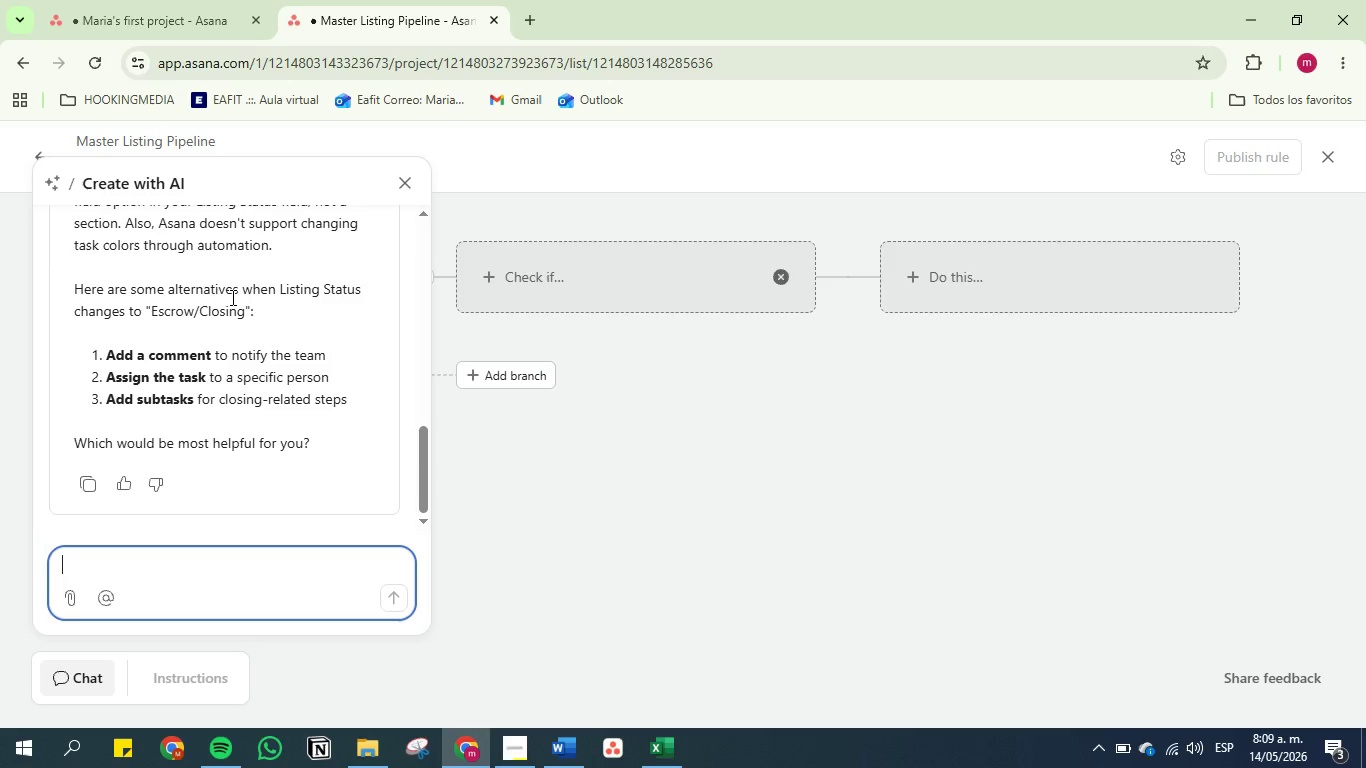 
left_click_drag(start_coordinate=[338, 378], to_coordinate=[90, 373])
 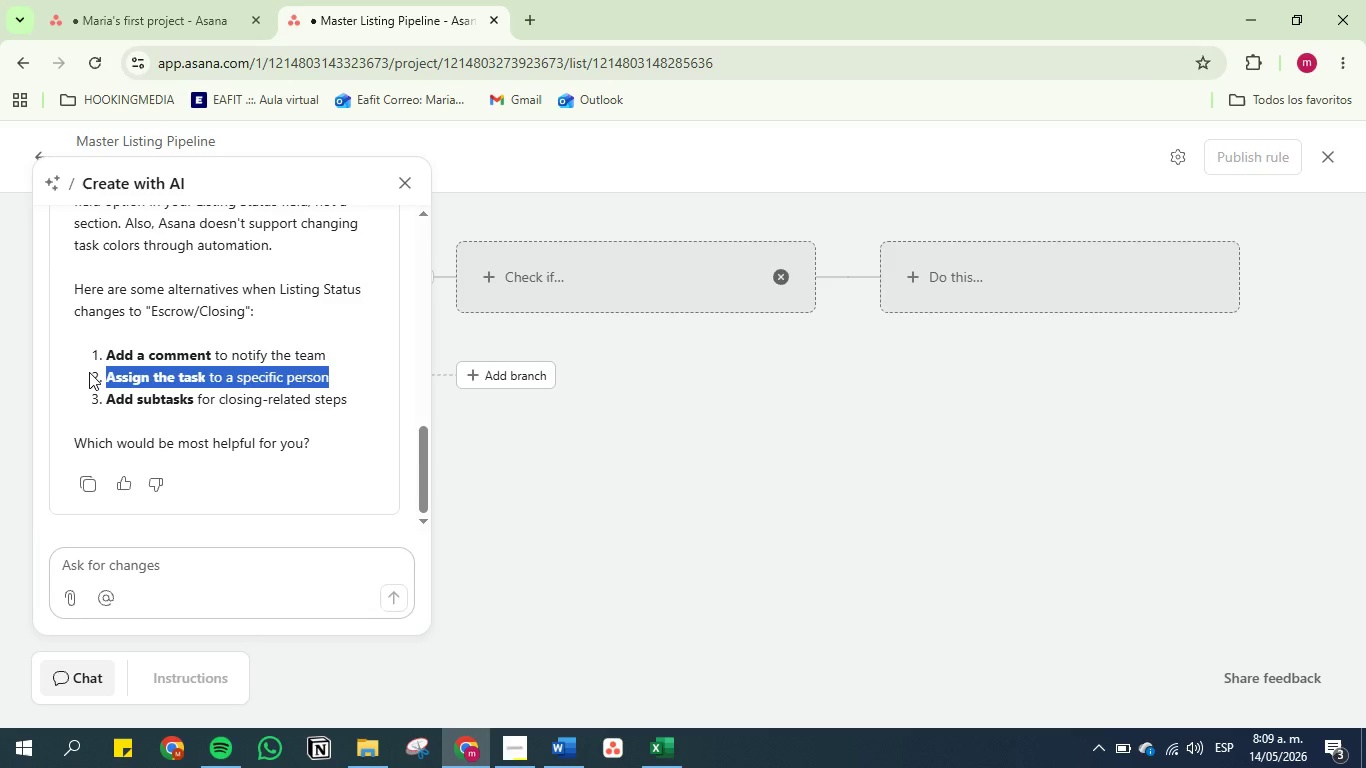 
key(Control+C)
 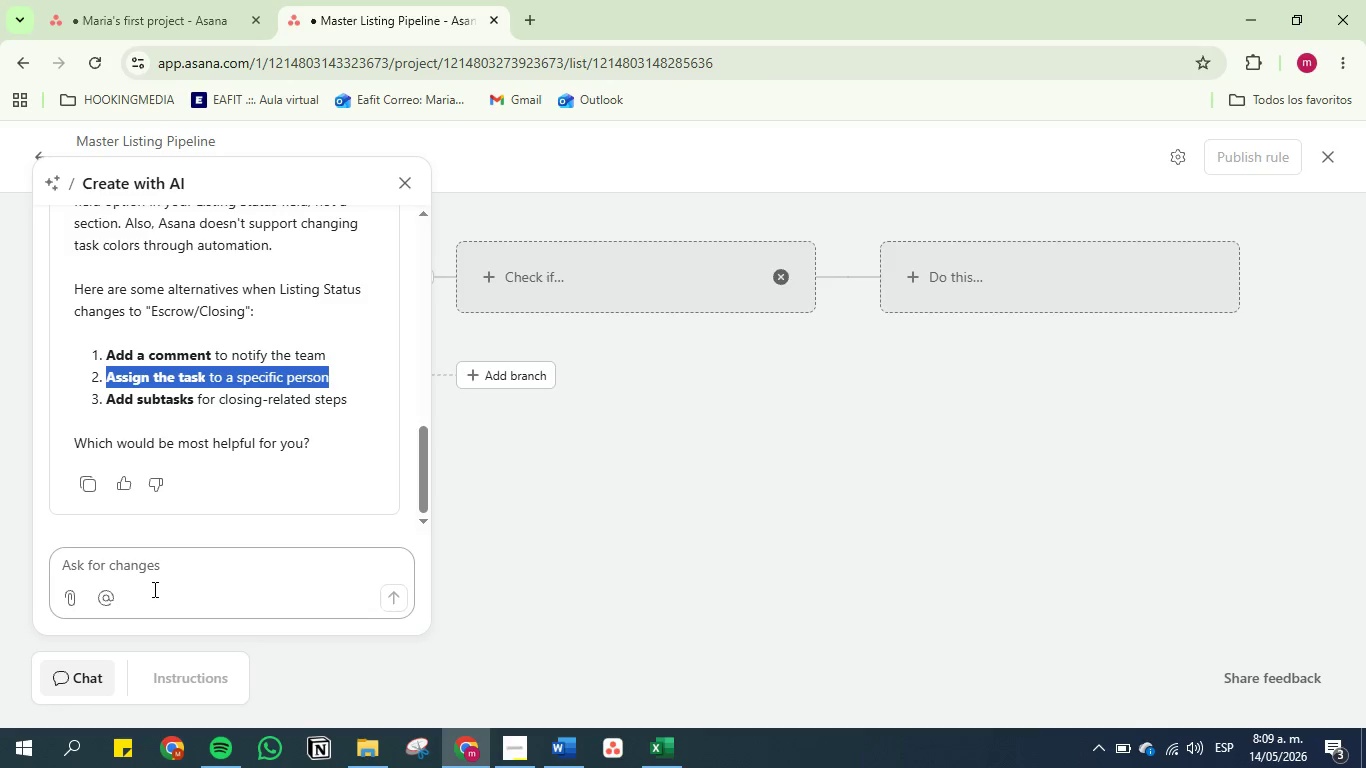 
left_click([155, 569])
 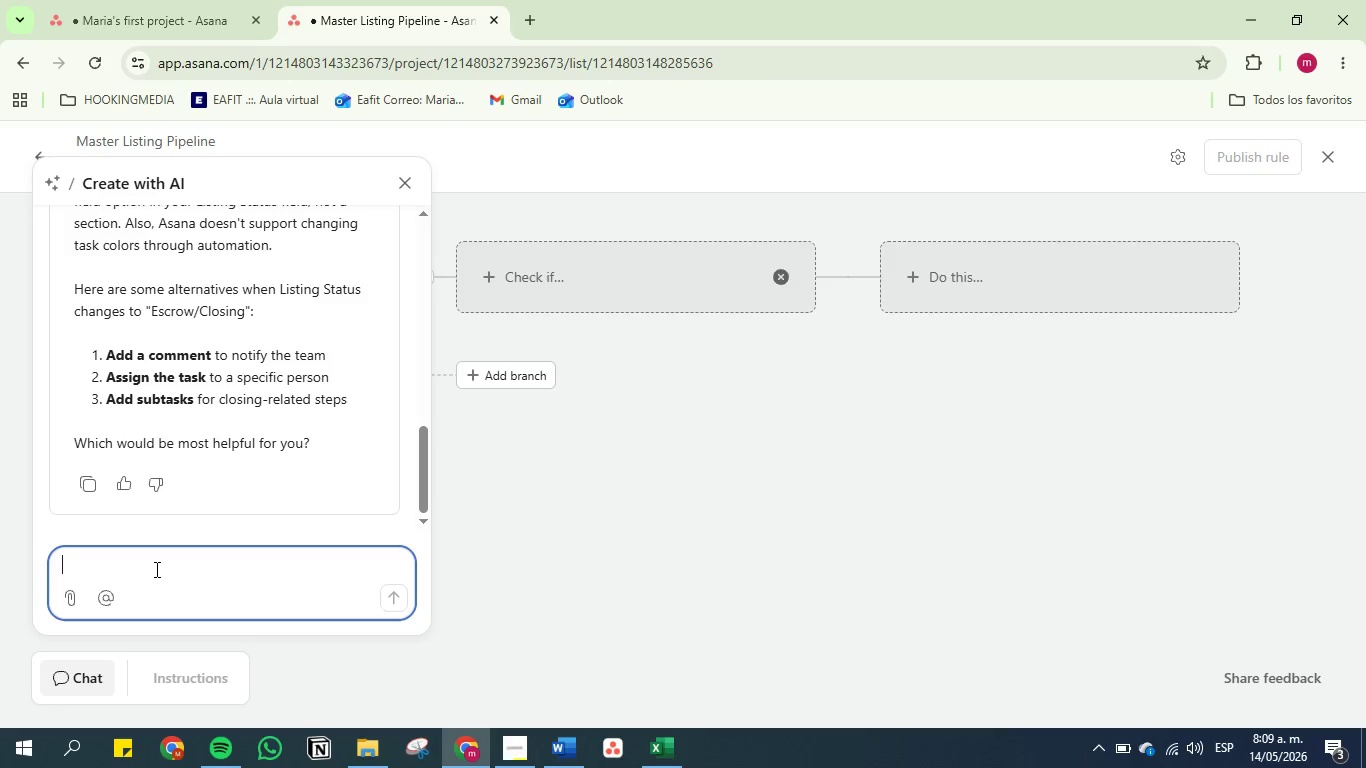 
key(Control+V)
 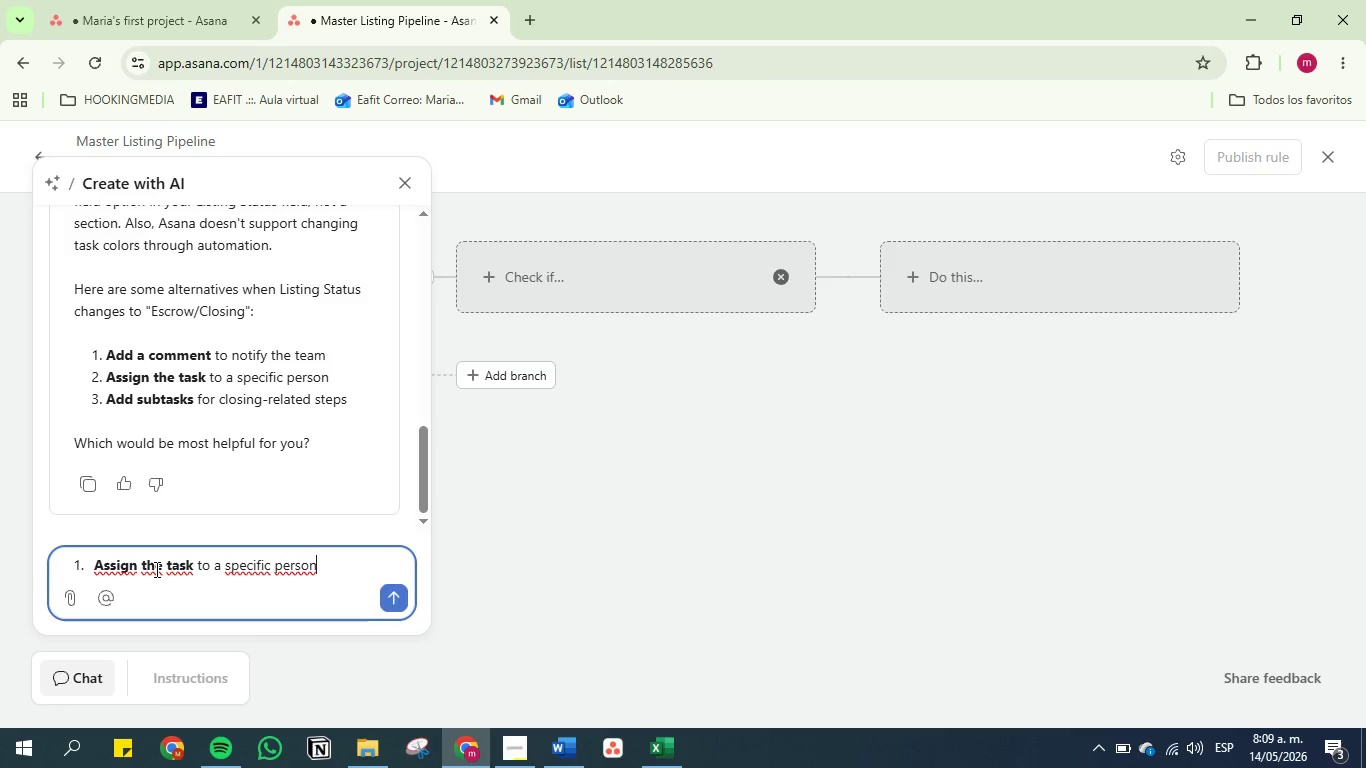 
type( , to me)
 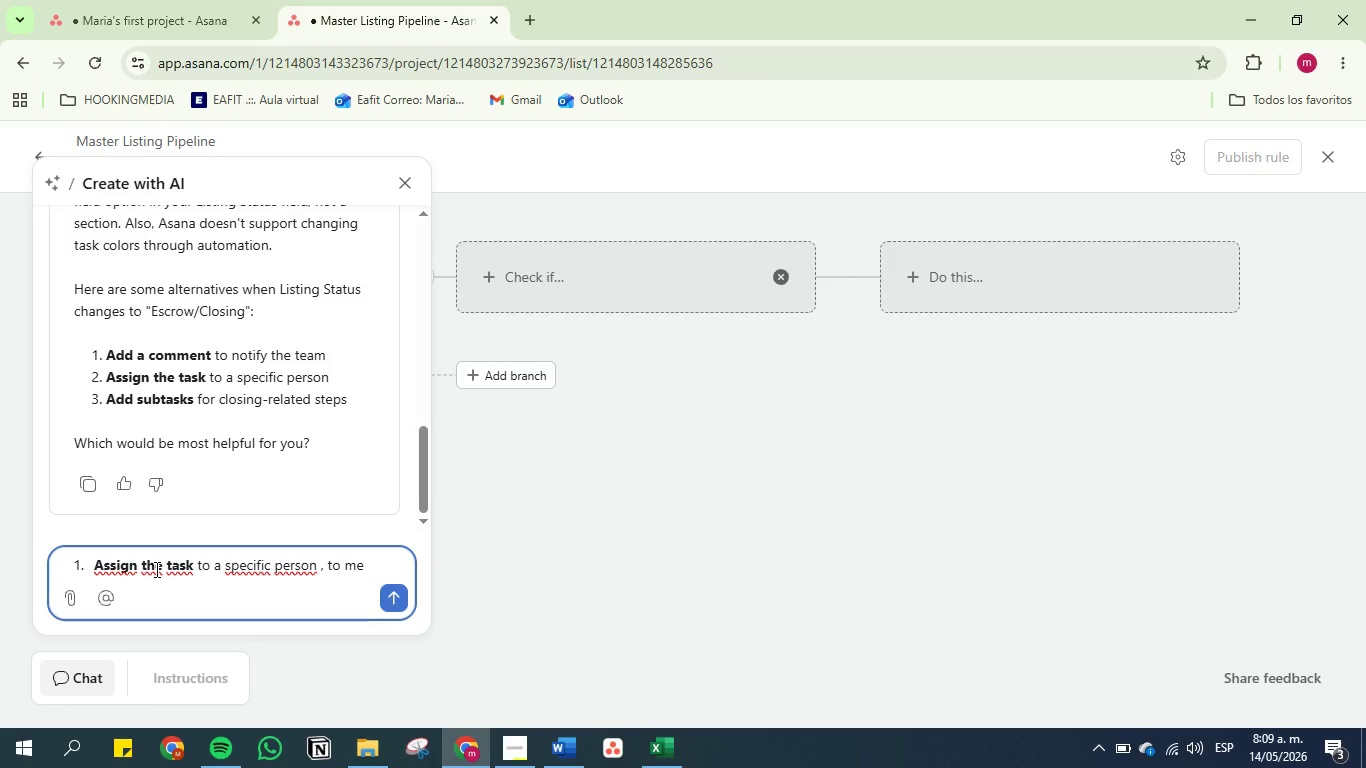 
key(Enter)
 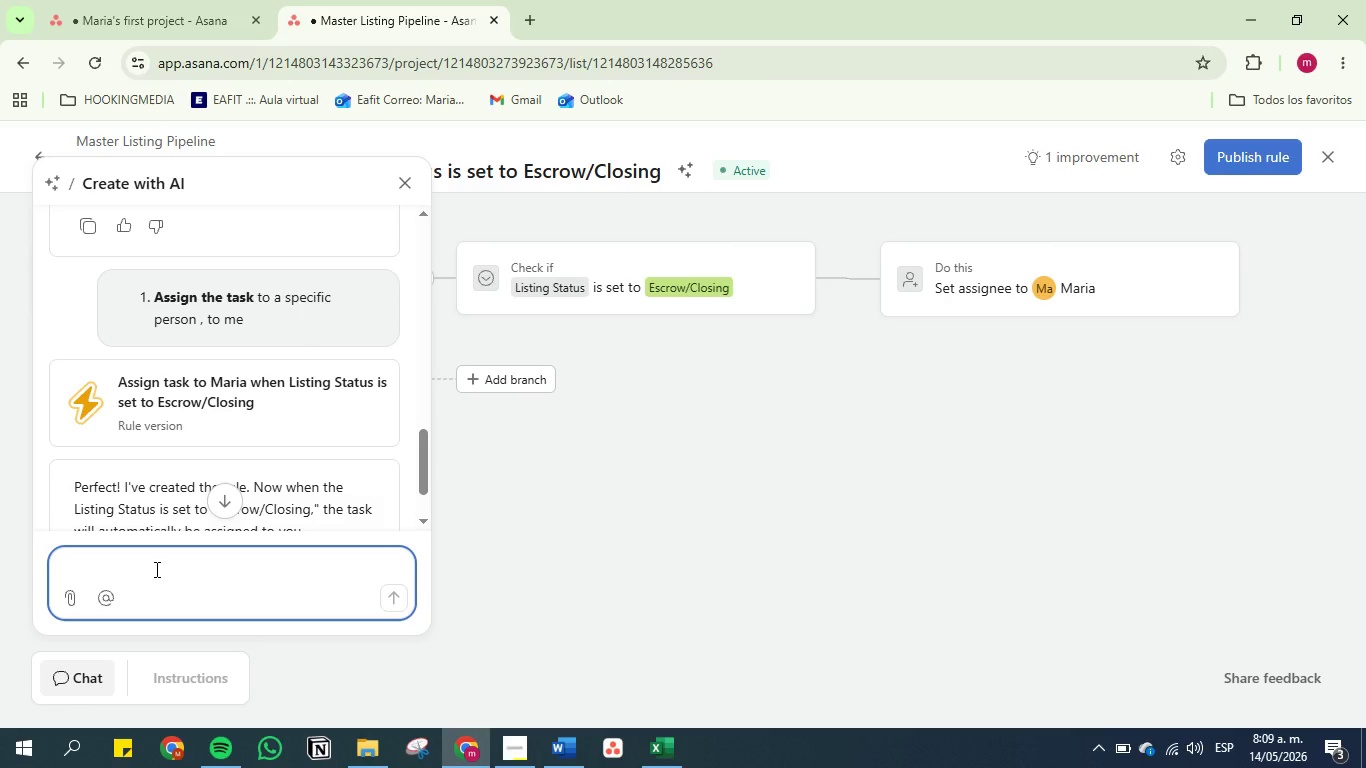 
wait(29.28)
 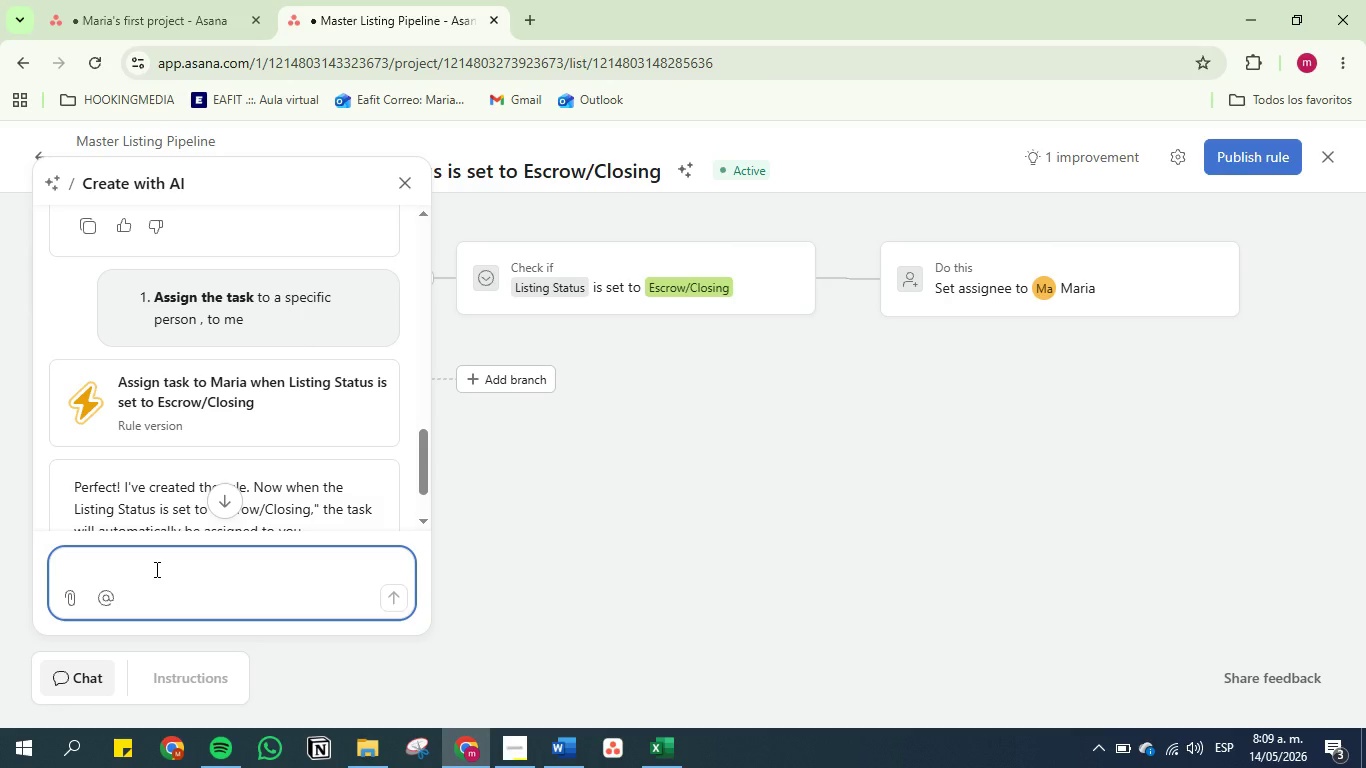 
left_click([408, 178])
 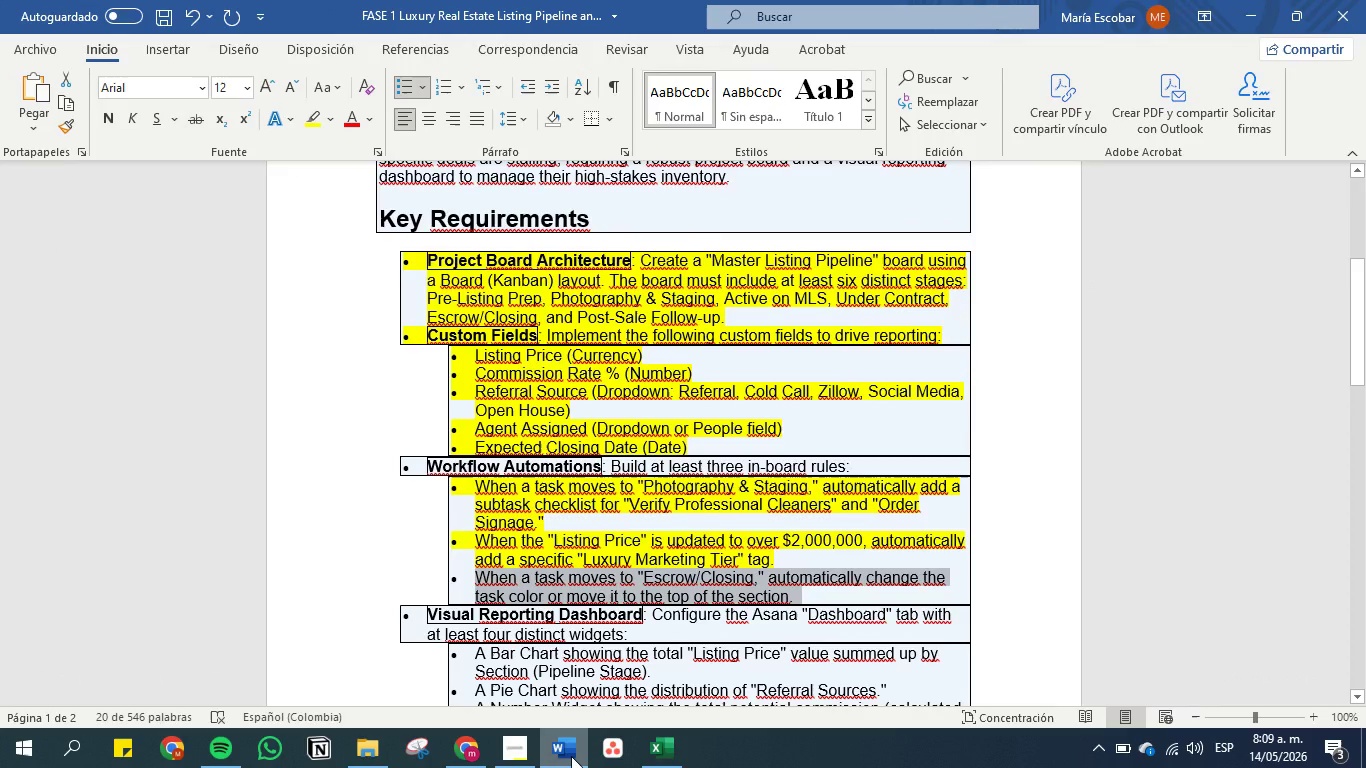 
wait(5.09)
 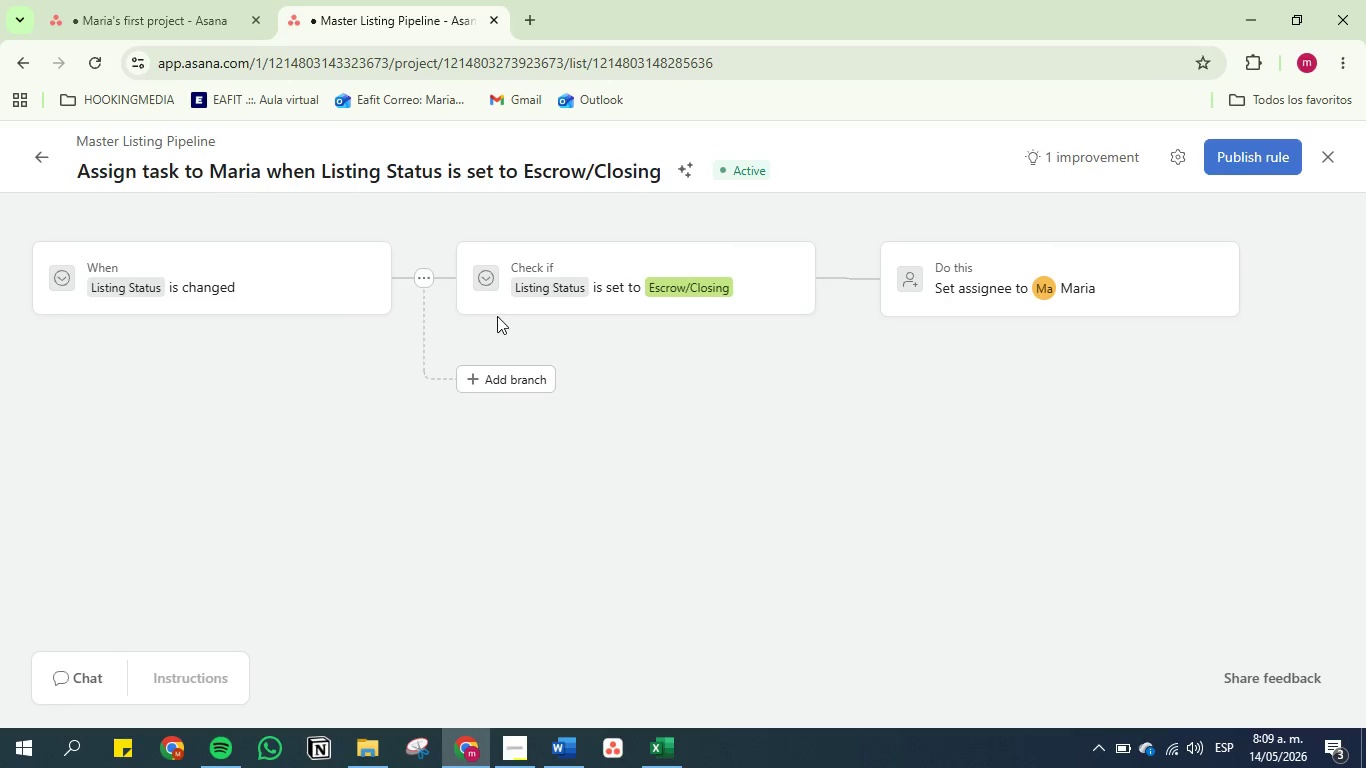 
left_click([571, 756])
 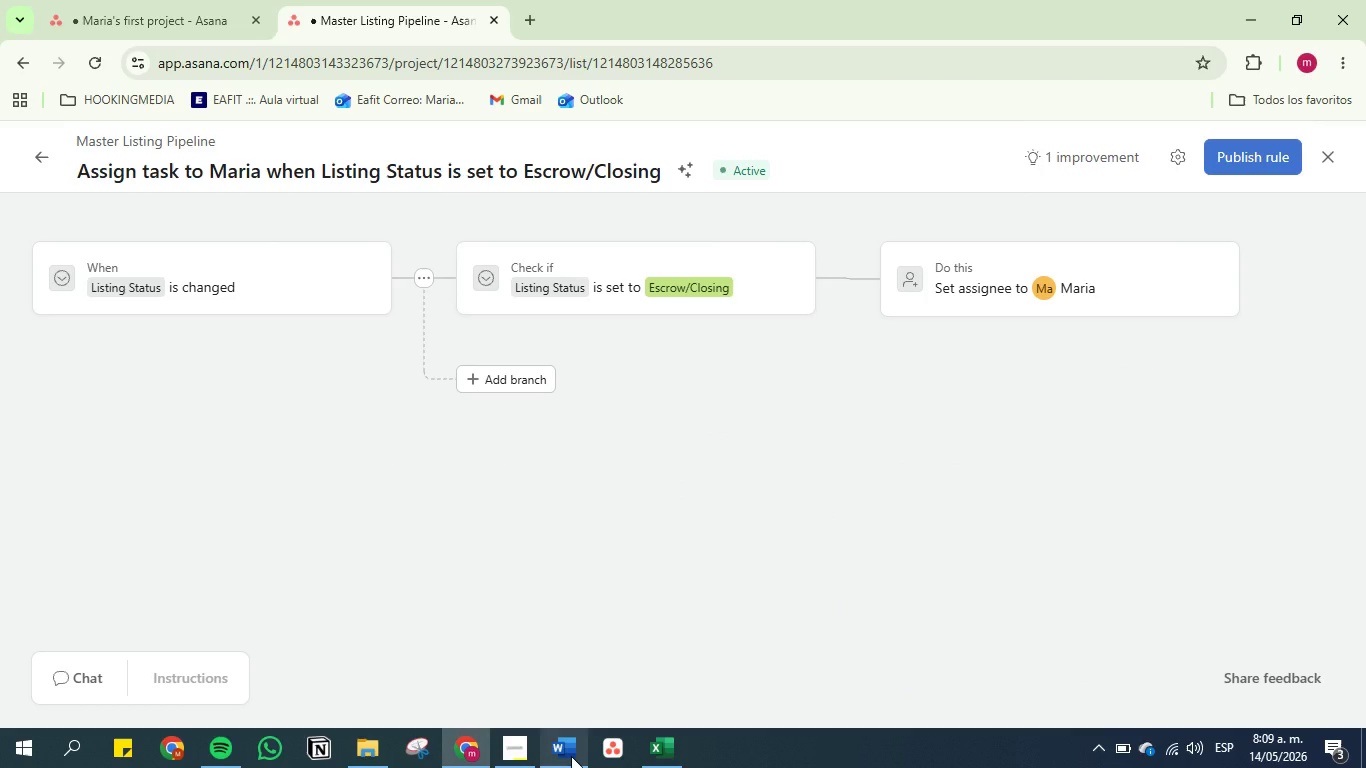 
left_click([571, 756])
 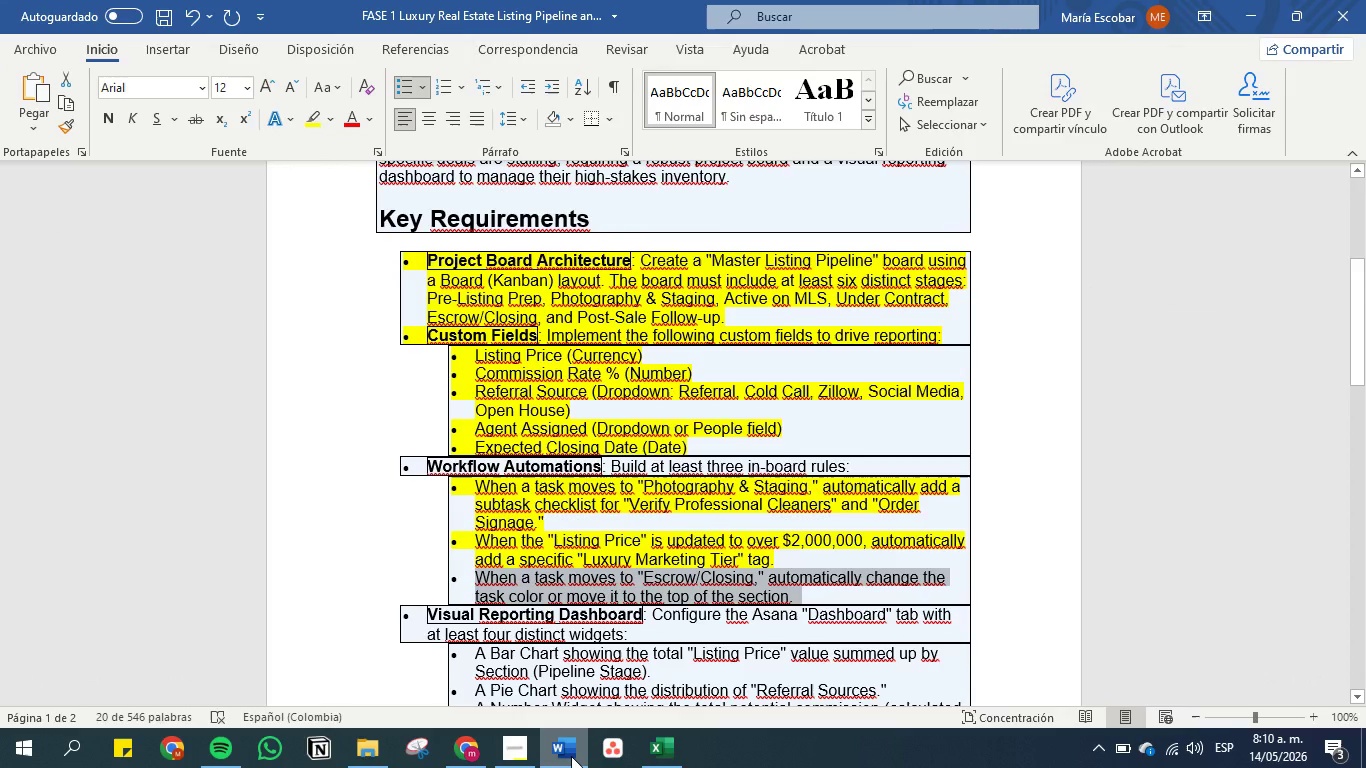 
wait(6.42)
 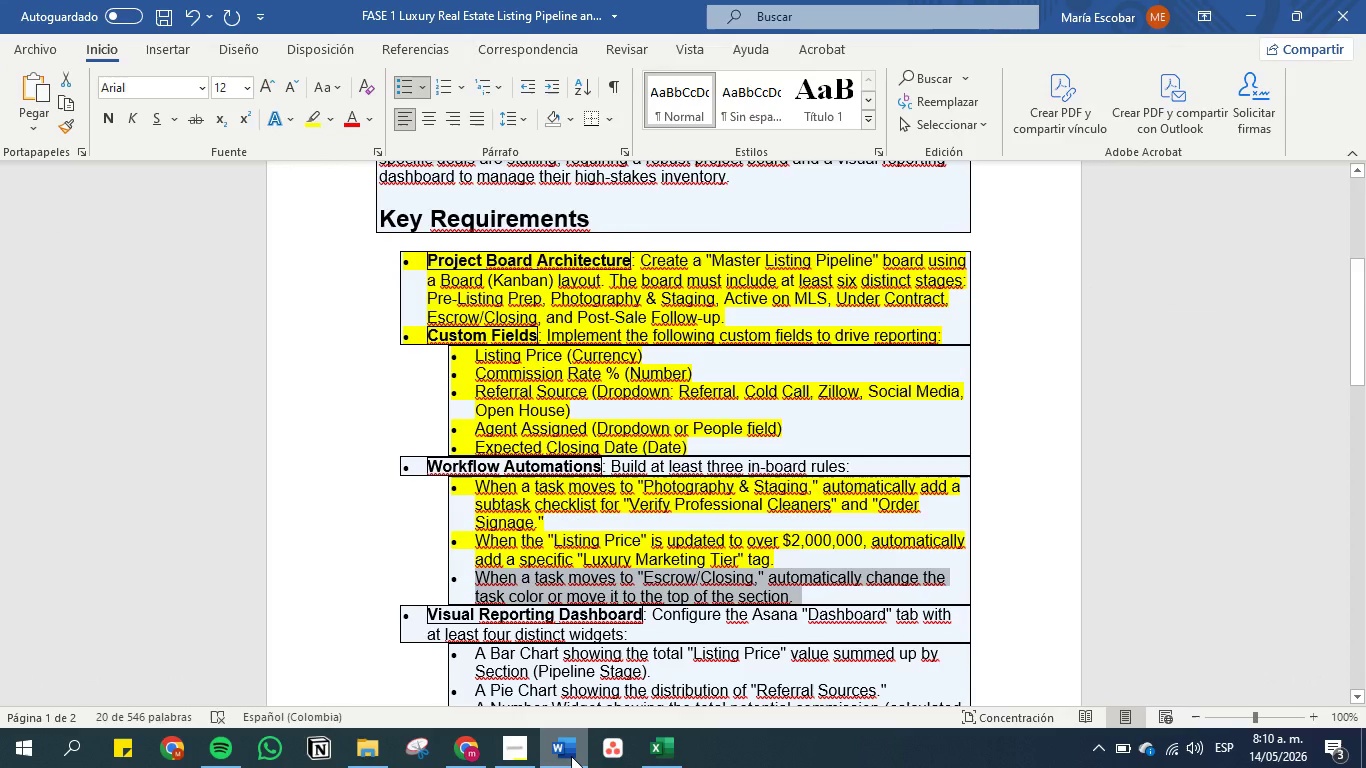 
left_click([571, 756])
 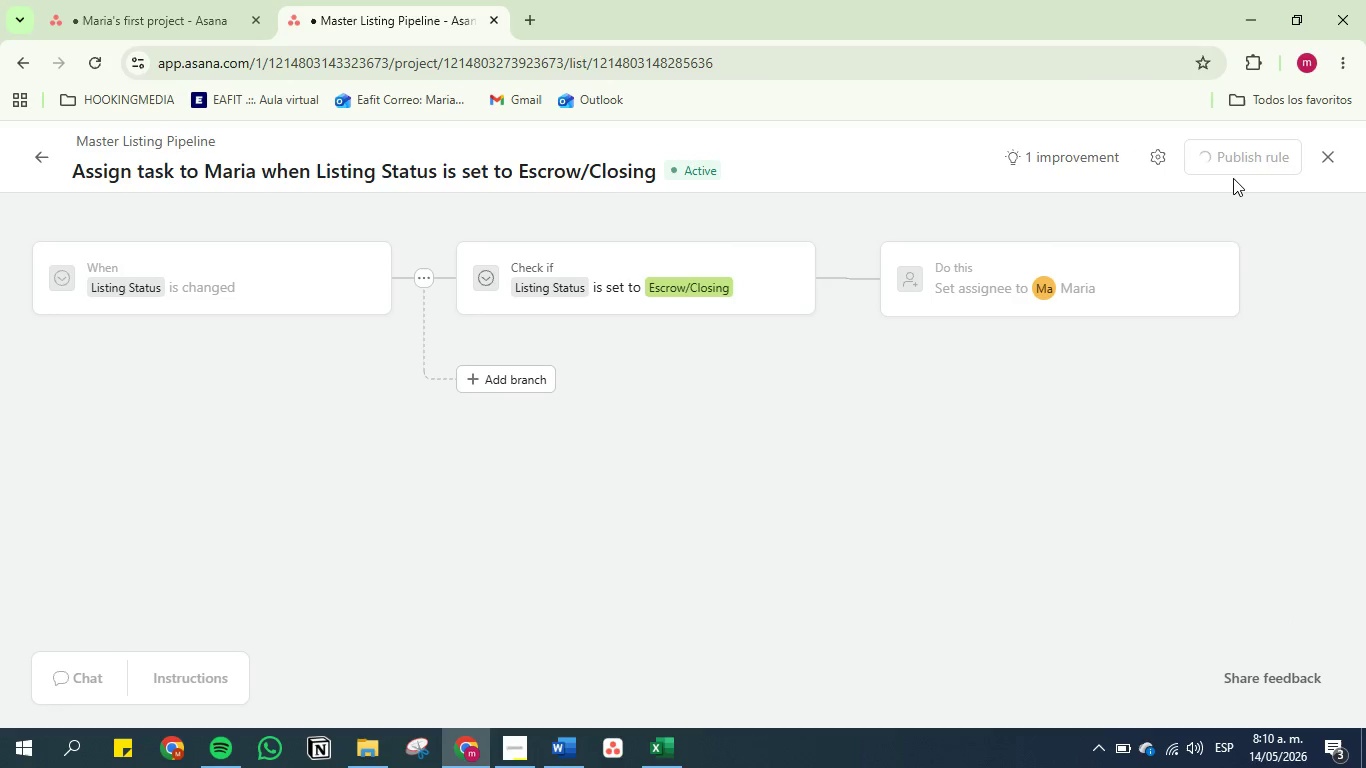 
wait(7.95)
 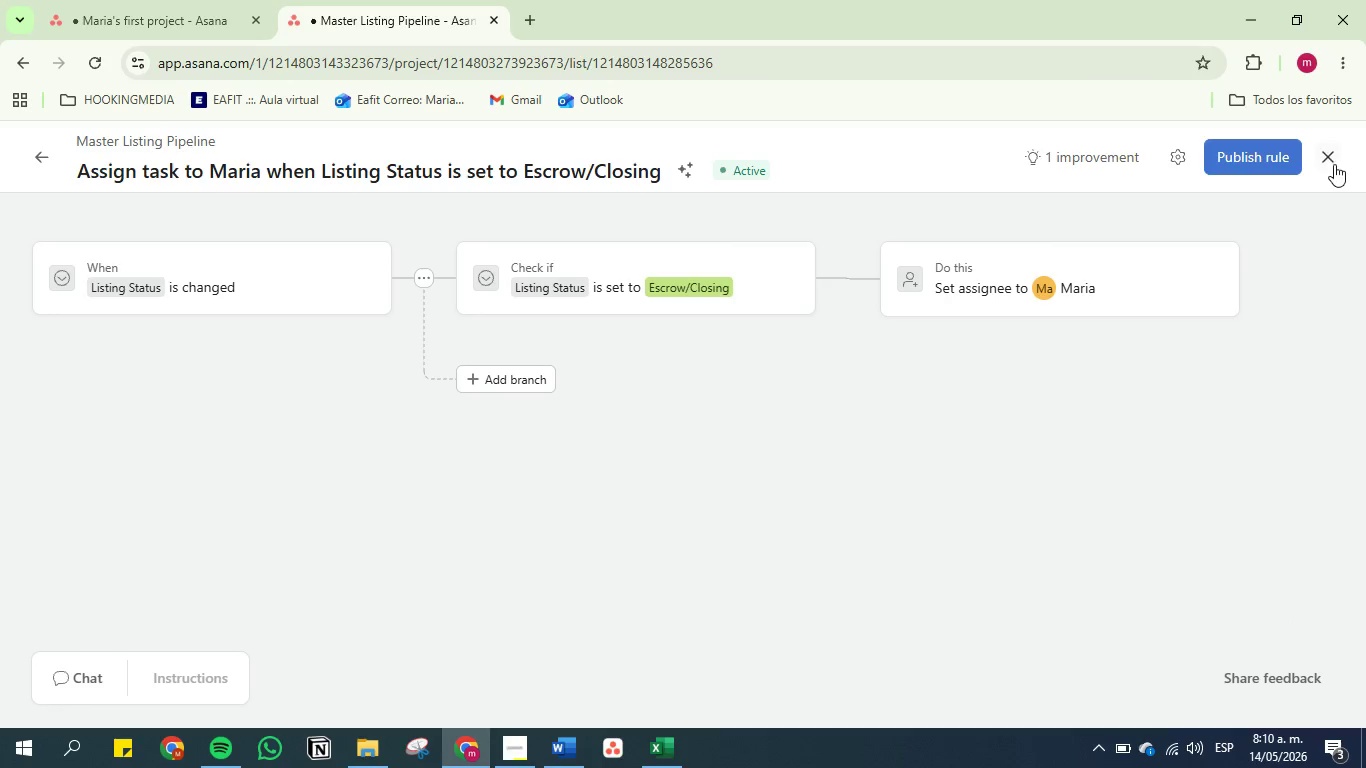 
left_click([914, 299])
 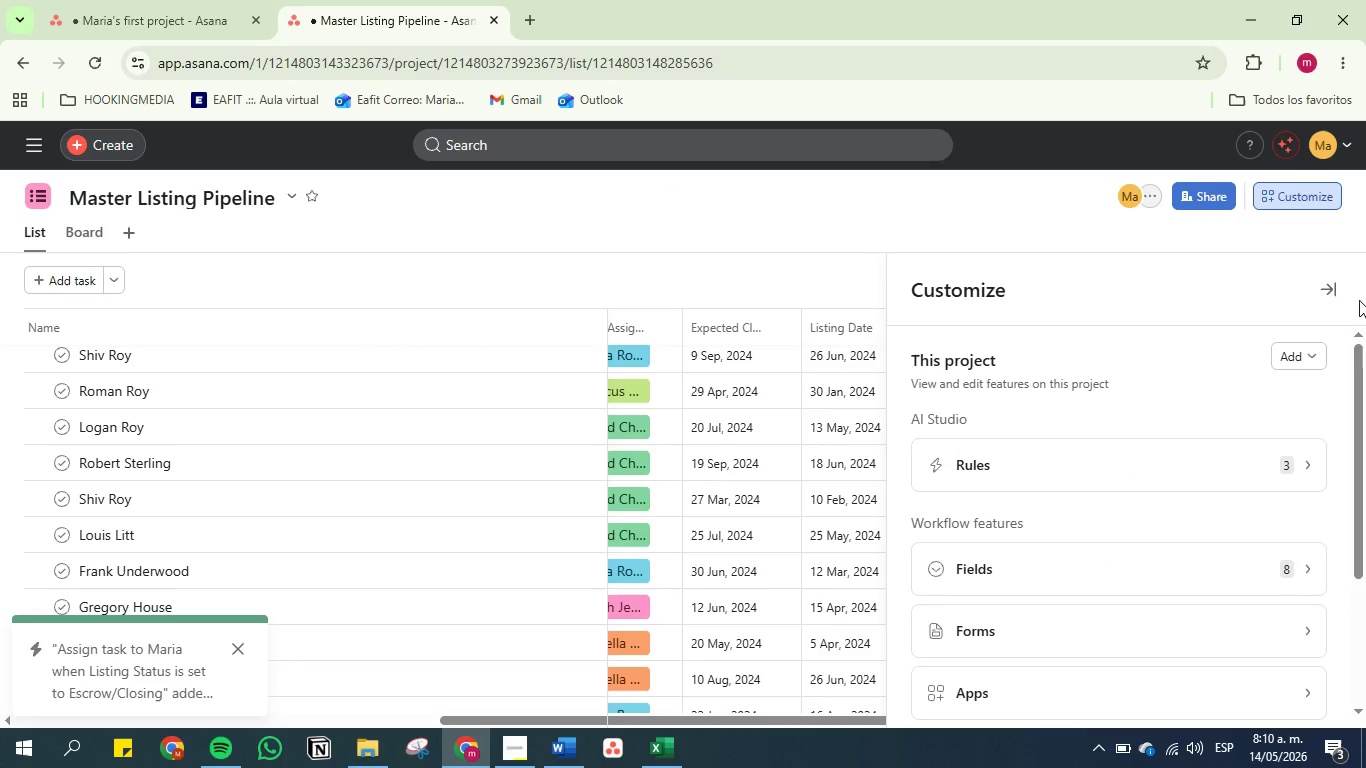 
left_click([1320, 279])
 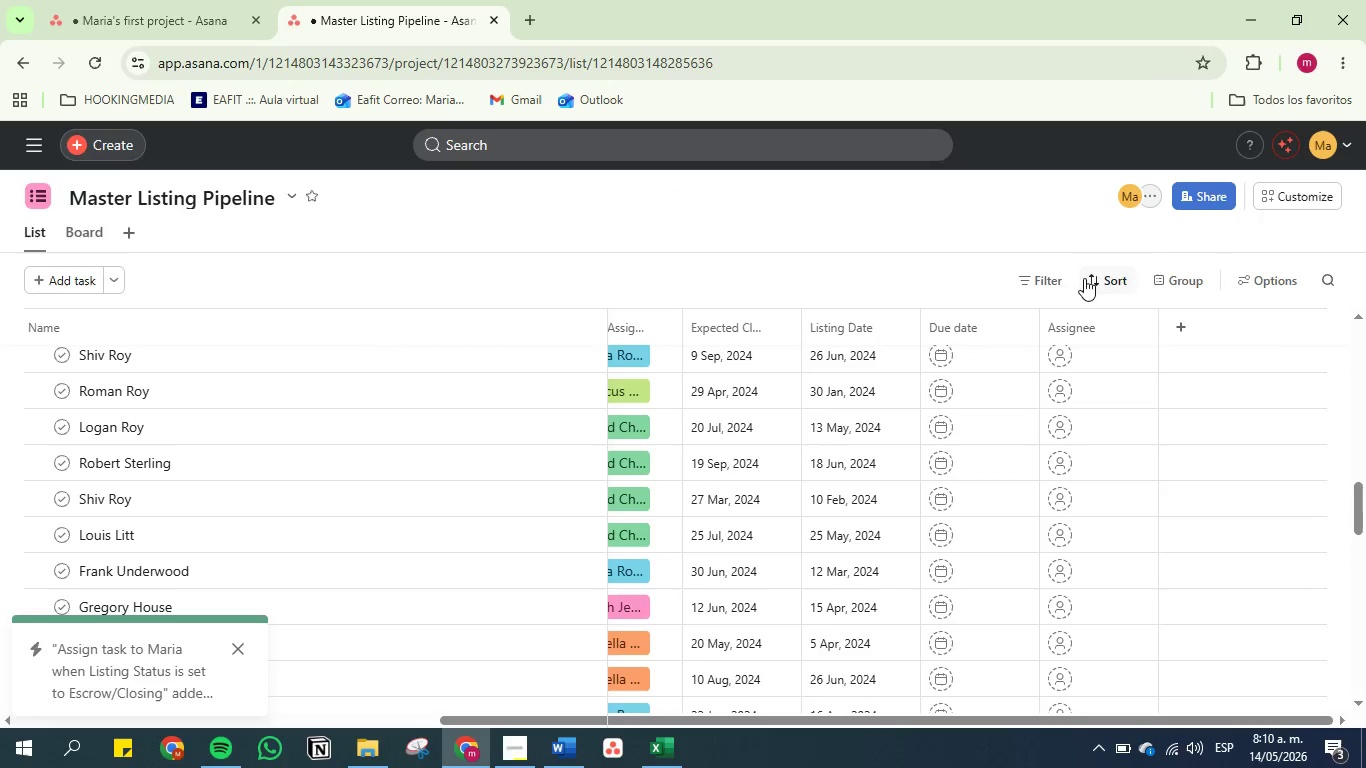 
left_click([1104, 276])
 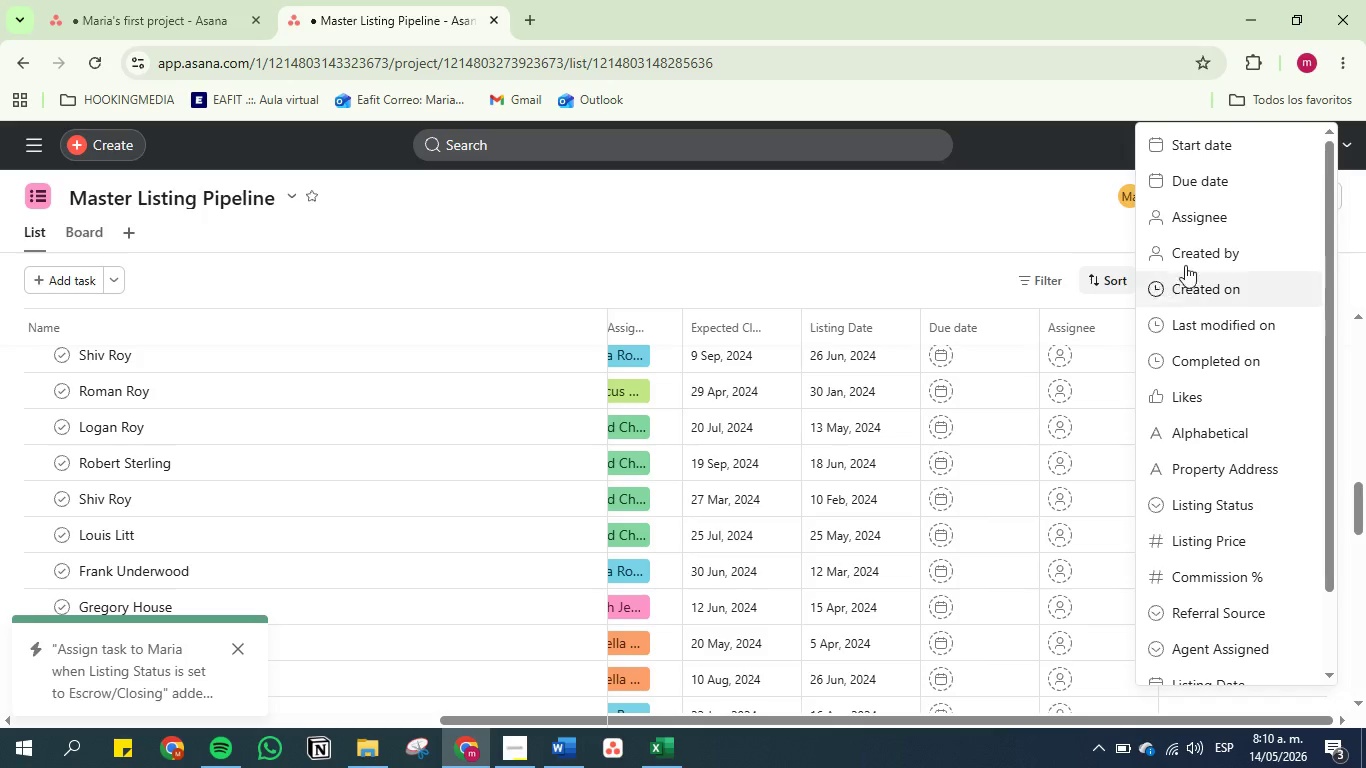 
left_click([1223, 206])
 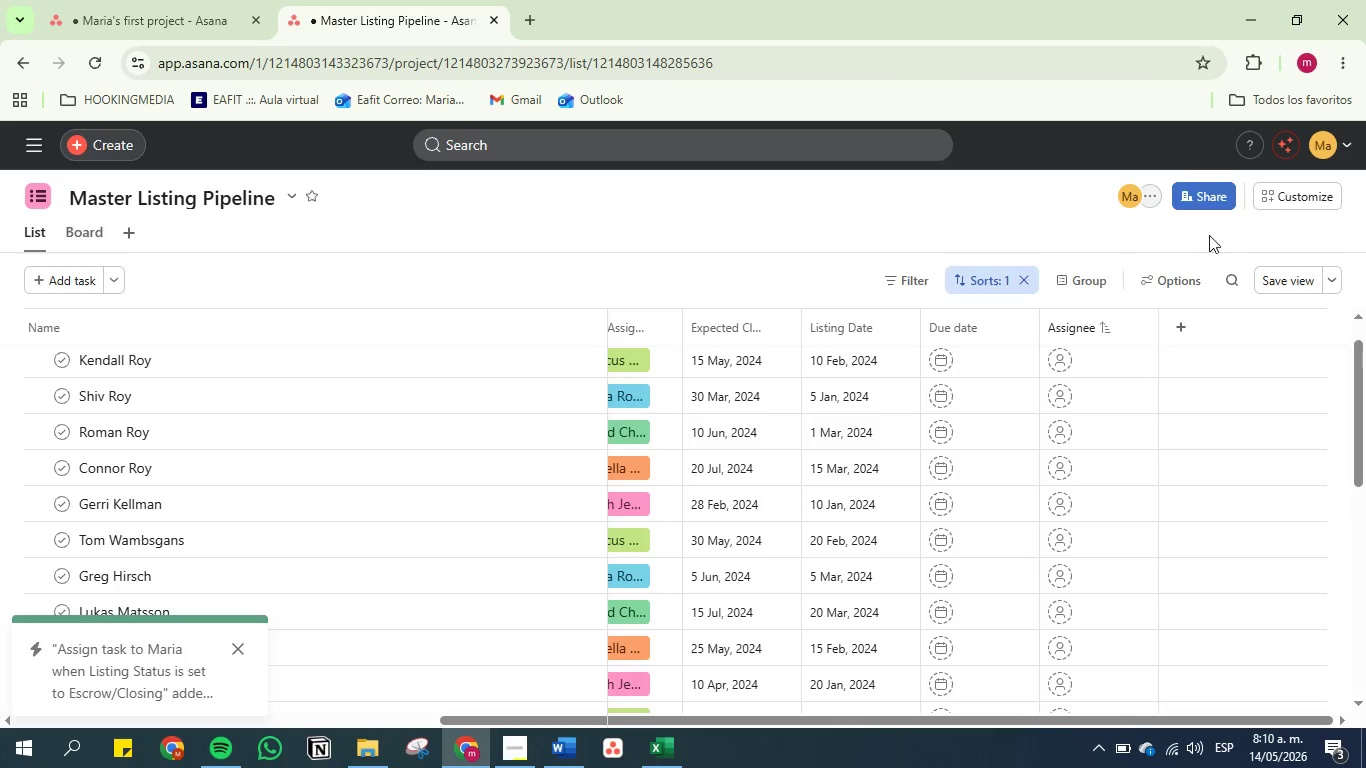 
left_click([1297, 280])
 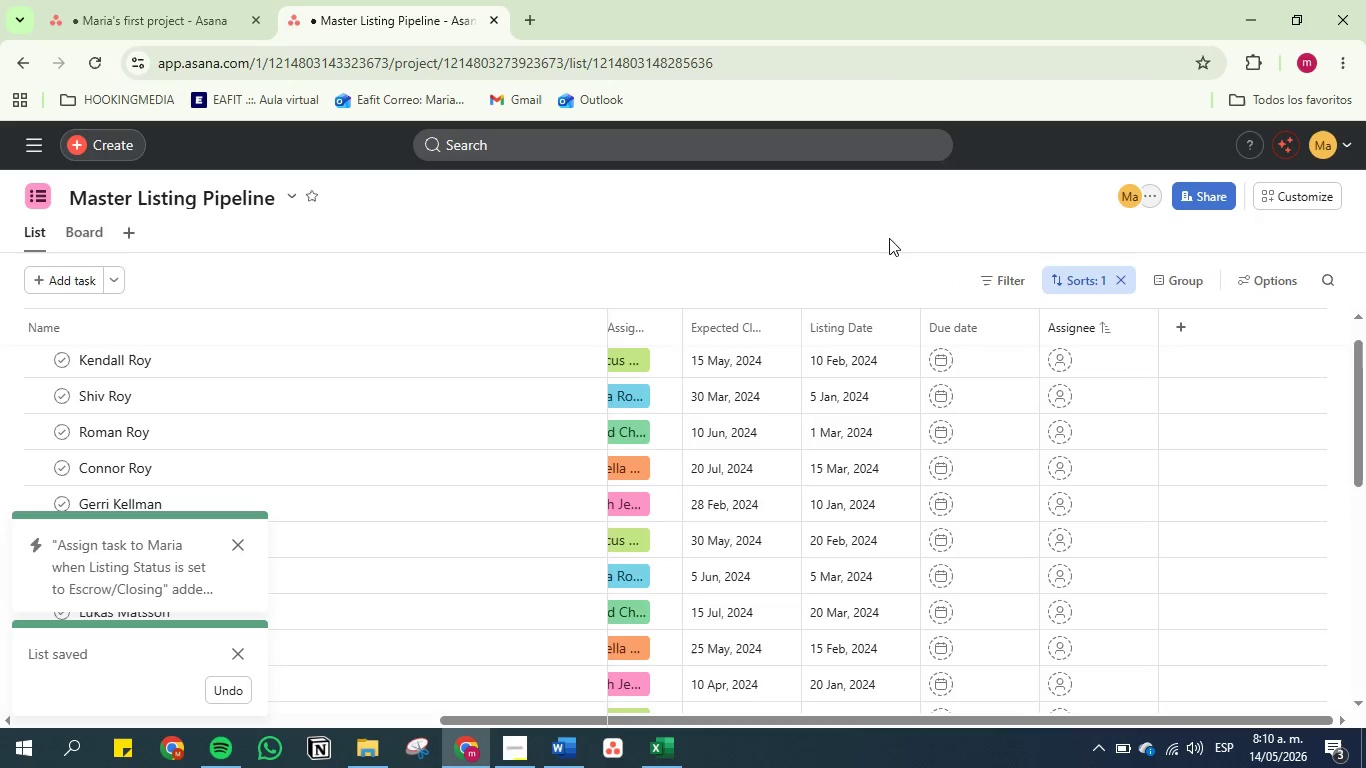 
left_click([870, 247])
 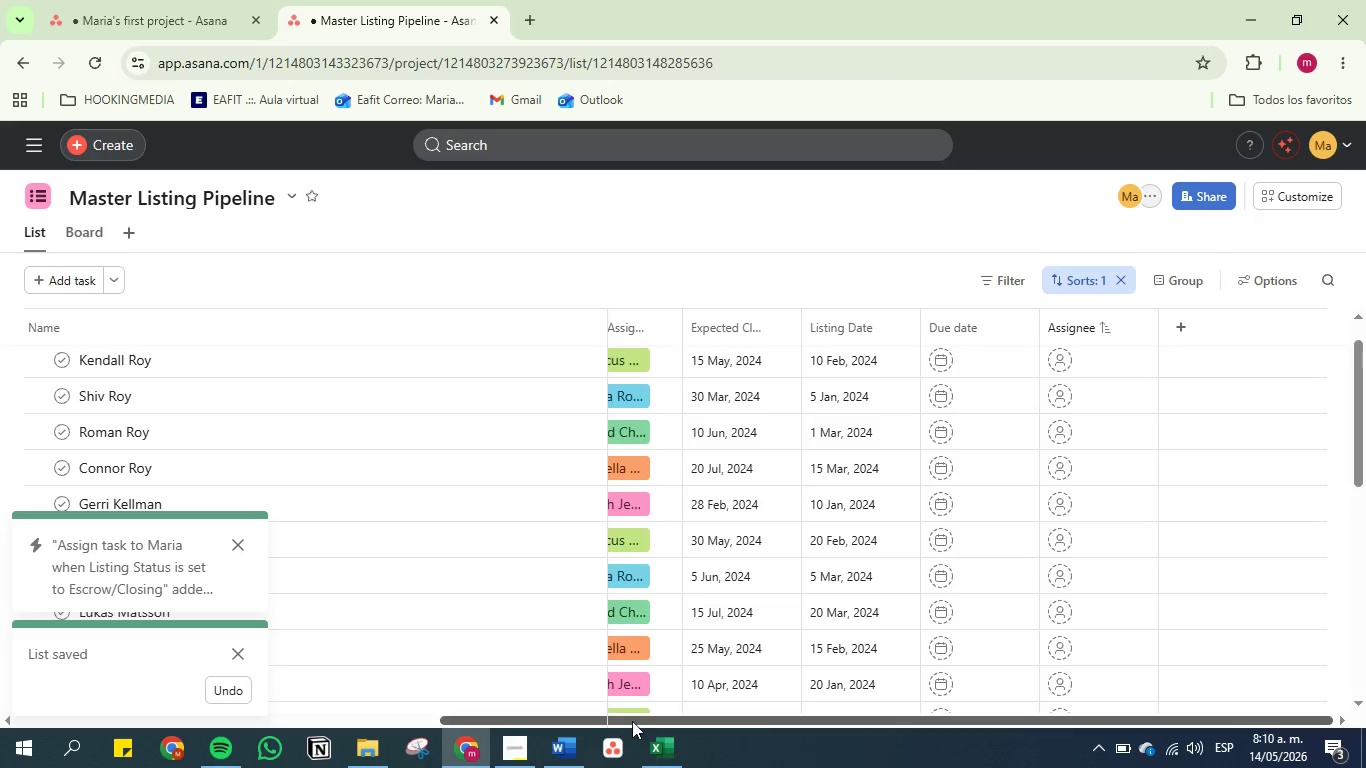 
left_click_drag(start_coordinate=[633, 716], to_coordinate=[295, 718])
 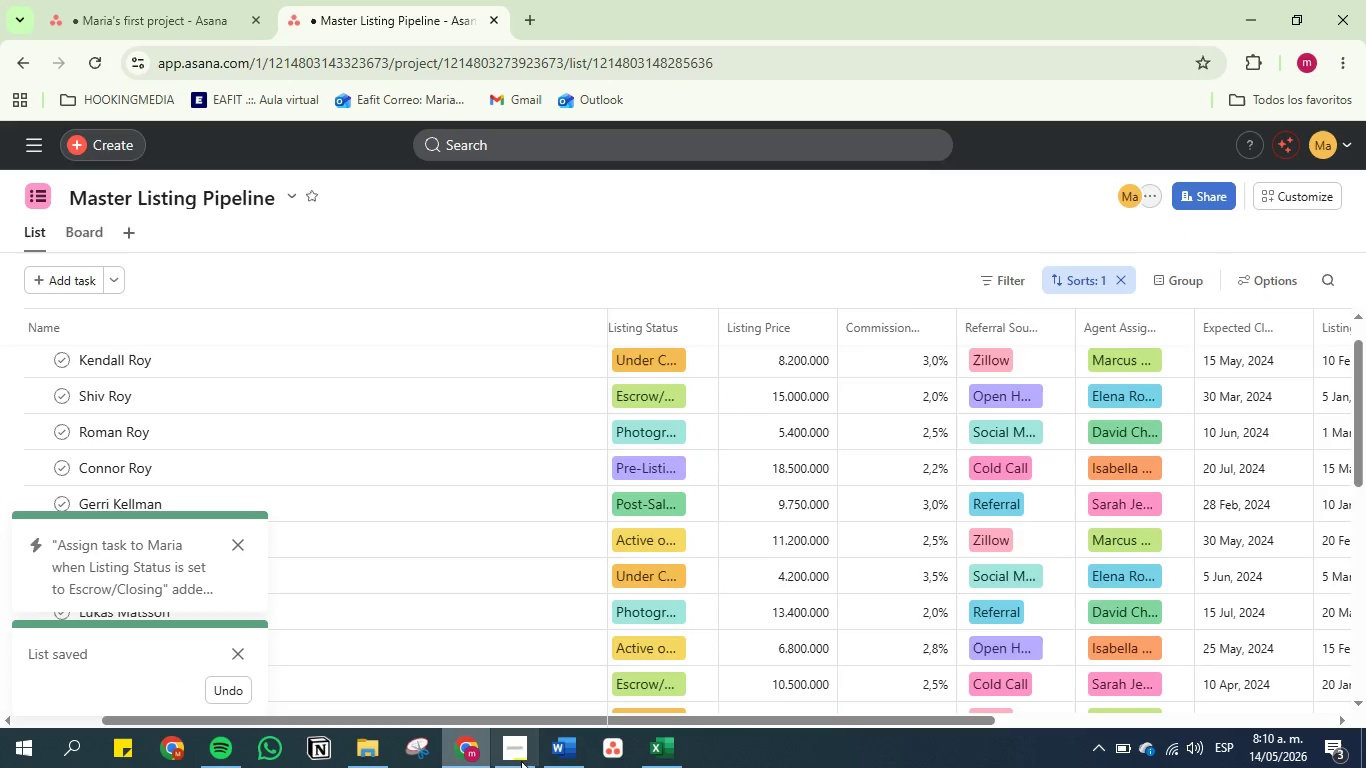 
mouse_move([559, 730])
 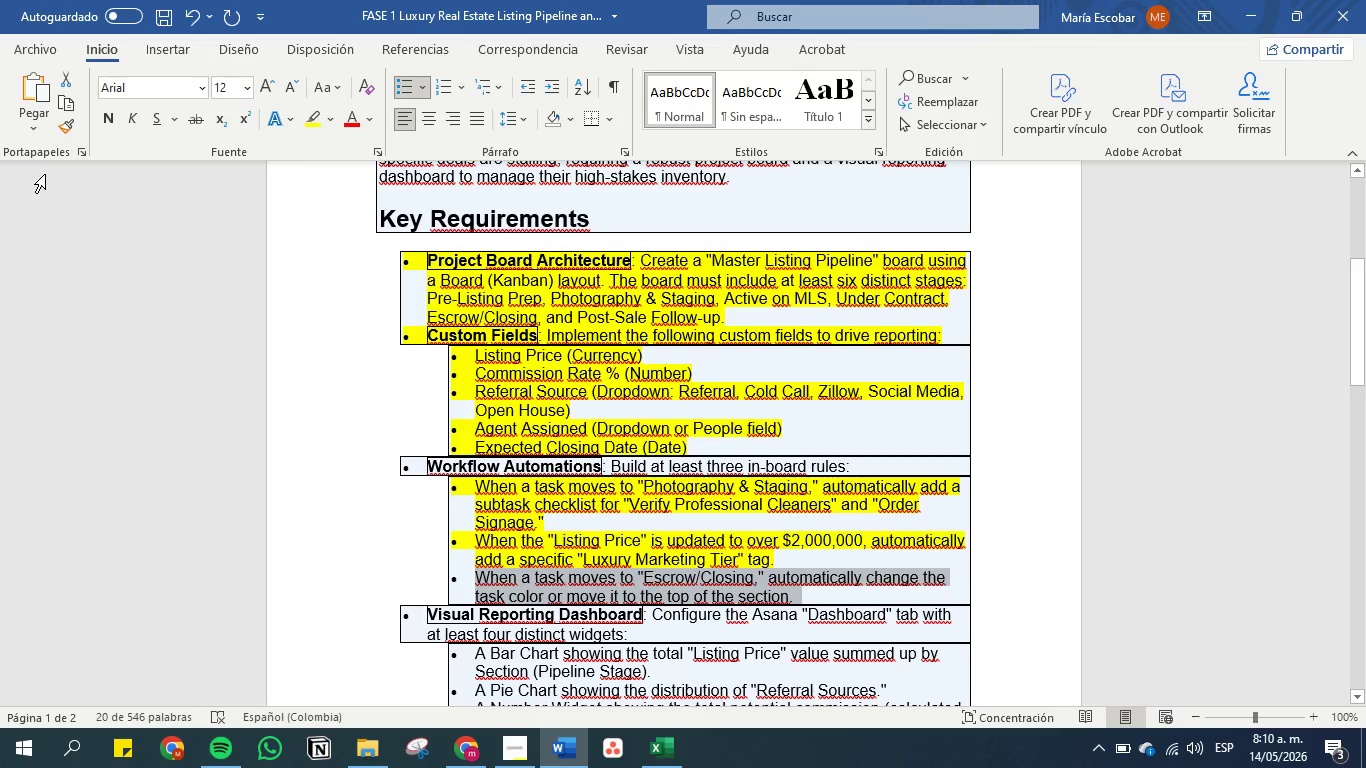 
wait(9.84)
 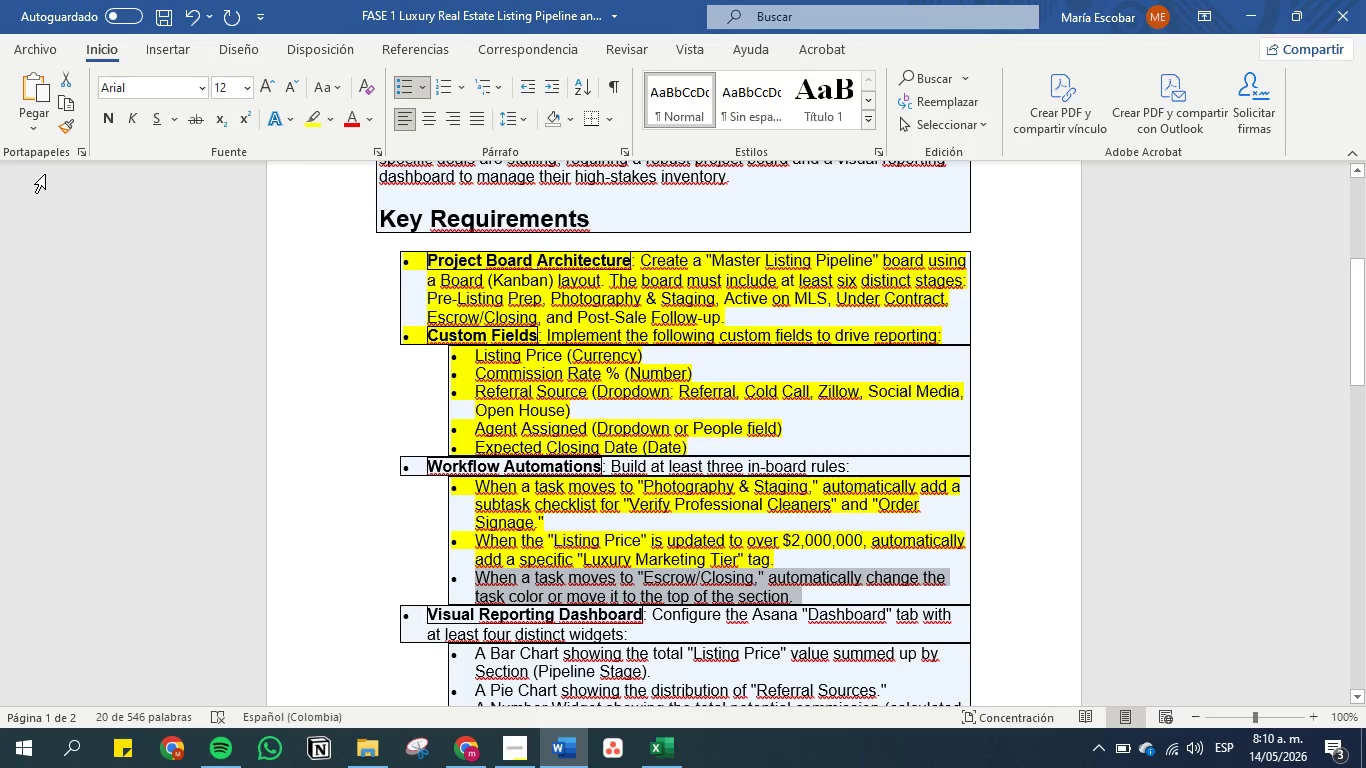 
left_click([316, 110])
 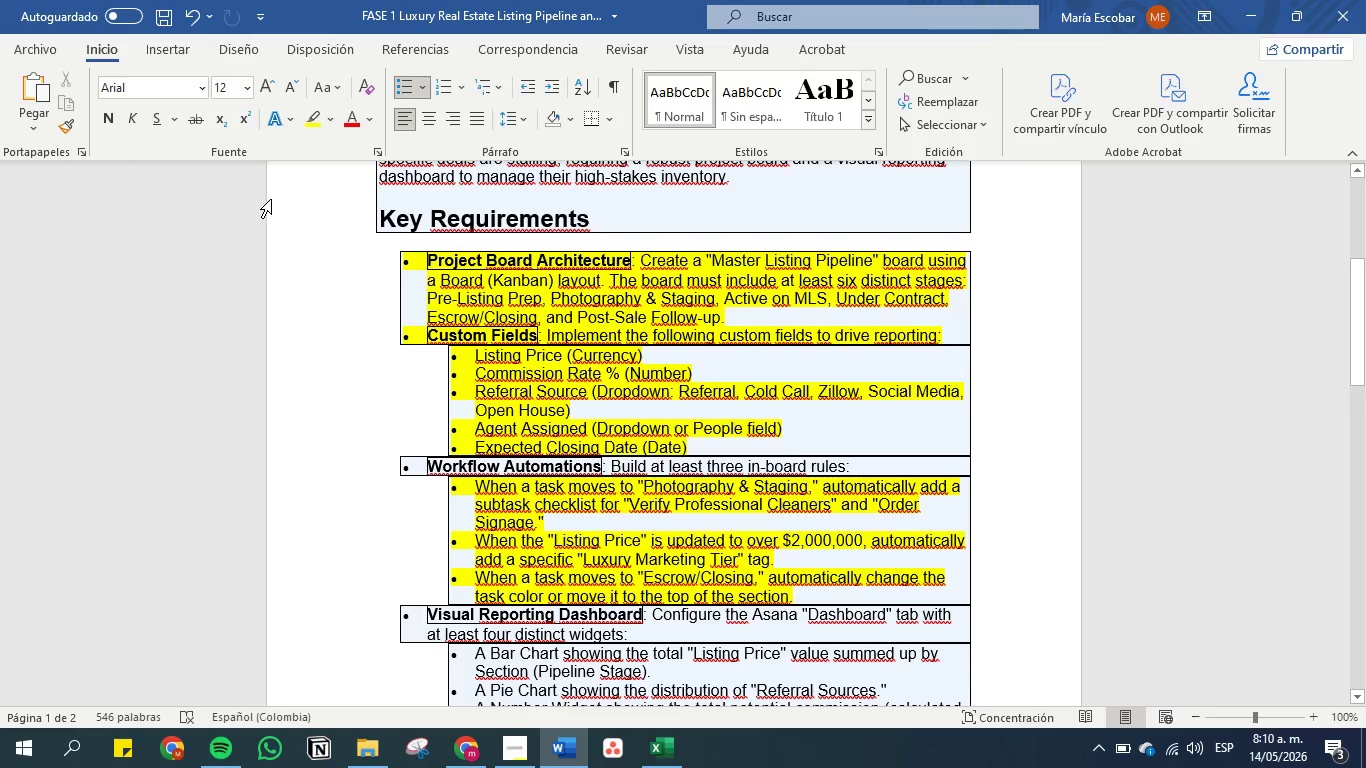 
wait(5.75)
 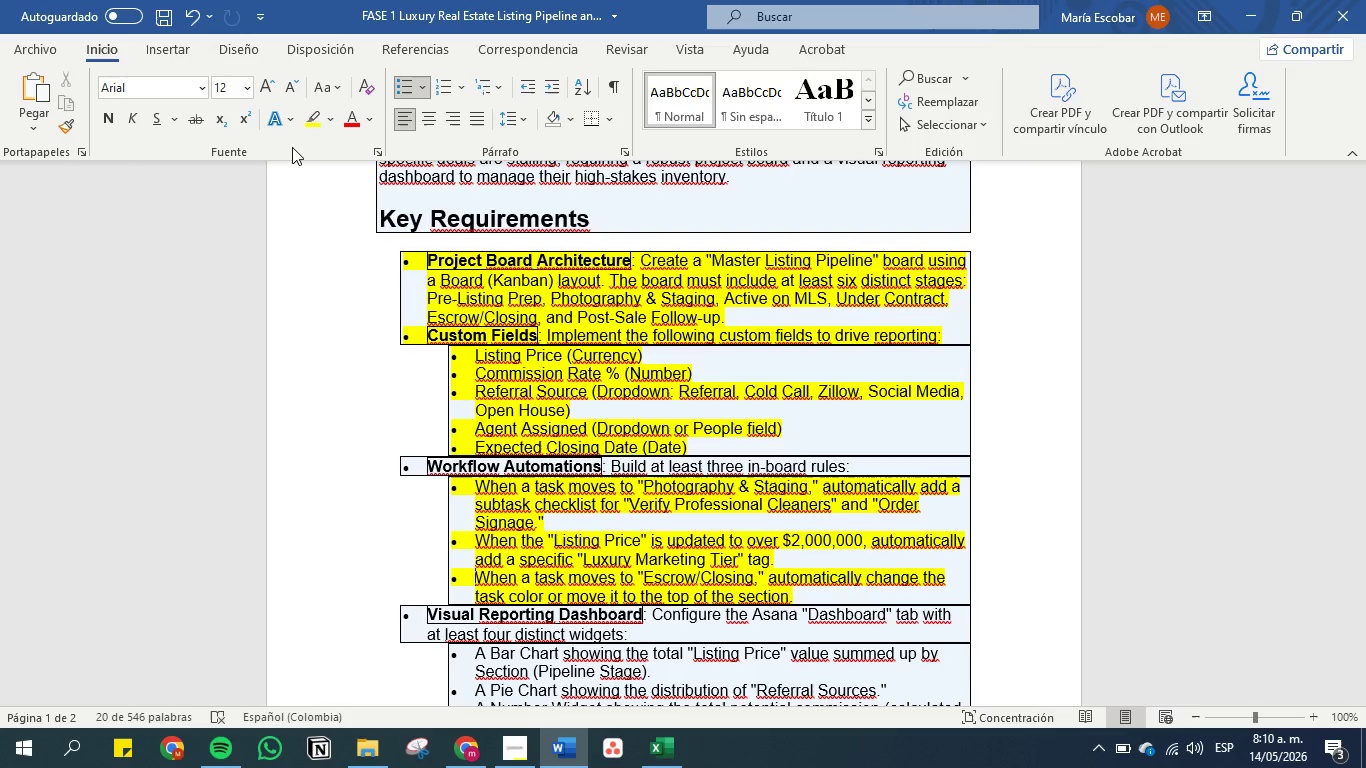 
scroll: coordinate [467, 423], scroll_direction: down, amount: 1.0
 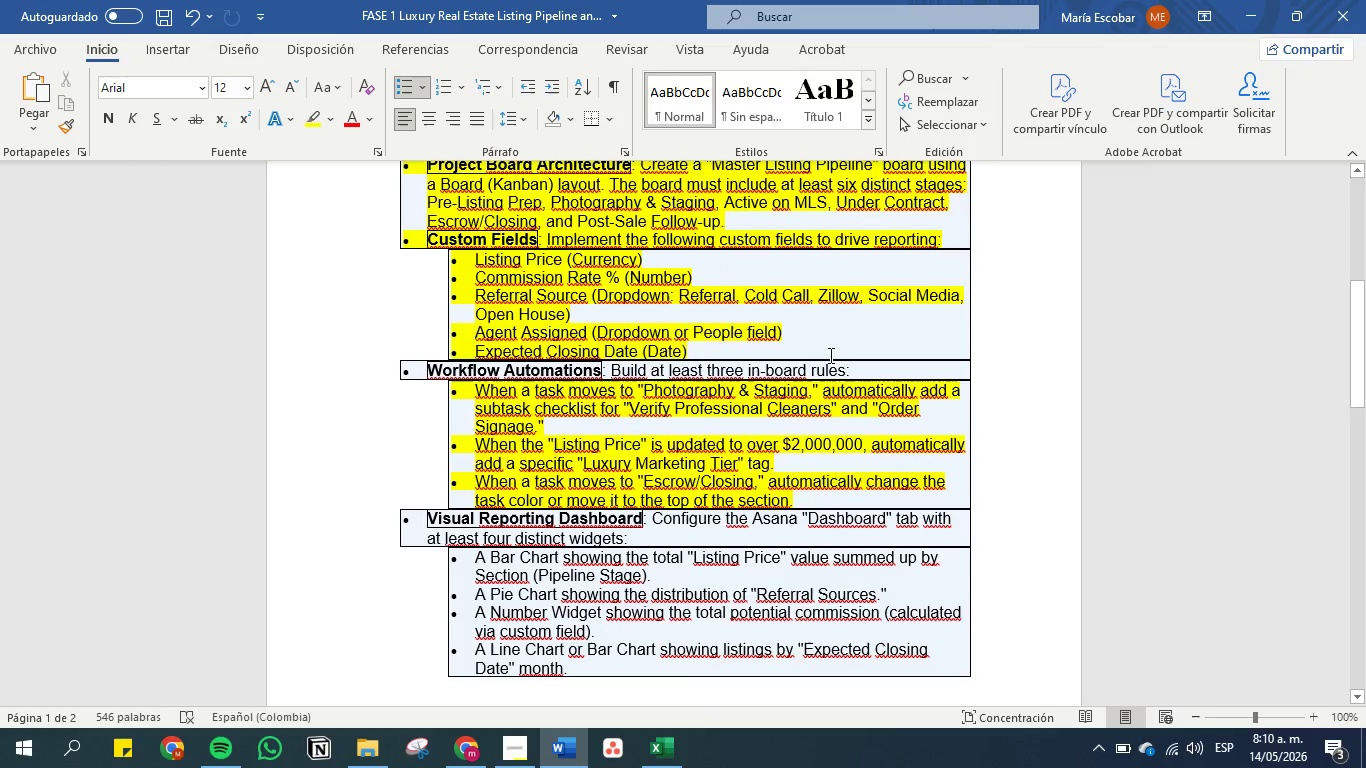 
left_click_drag(start_coordinate=[857, 375], to_coordinate=[426, 369])
 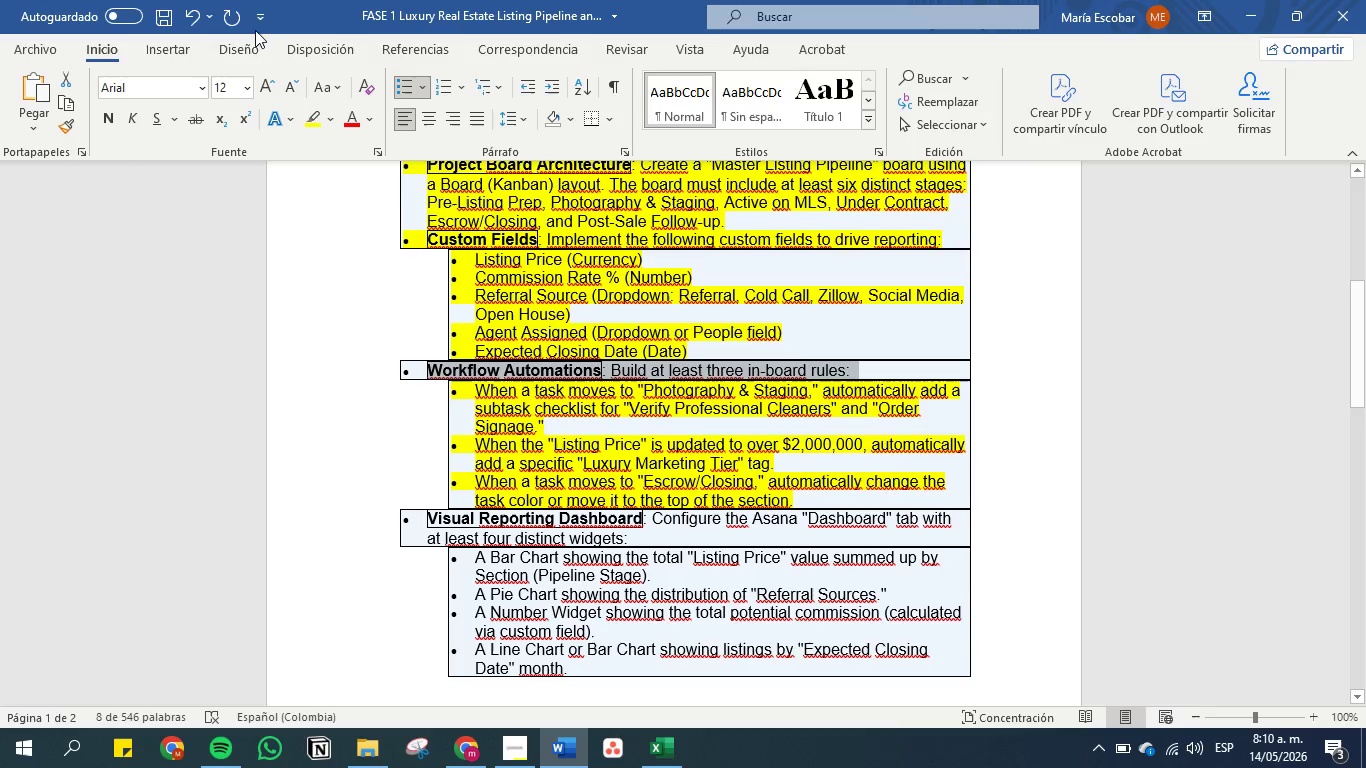 
left_click([316, 121])
 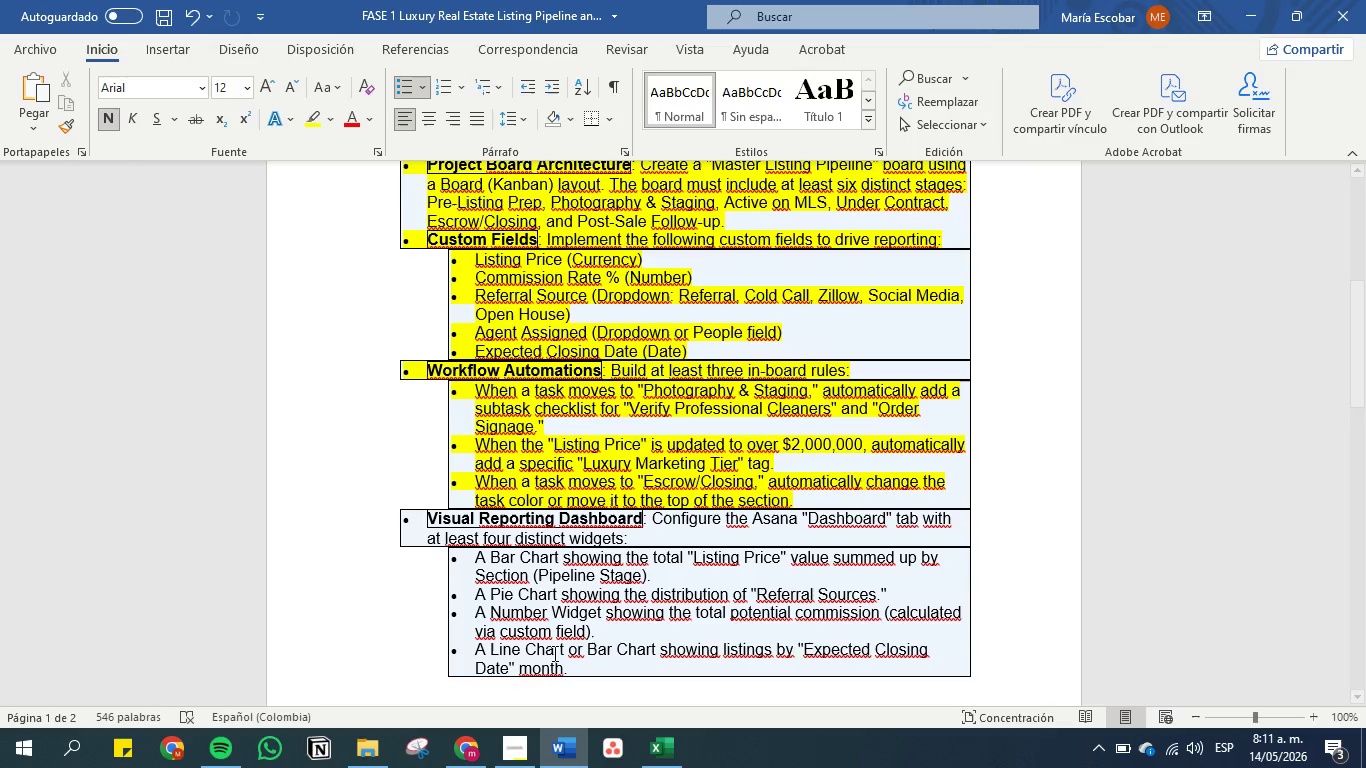 
wait(58.0)
 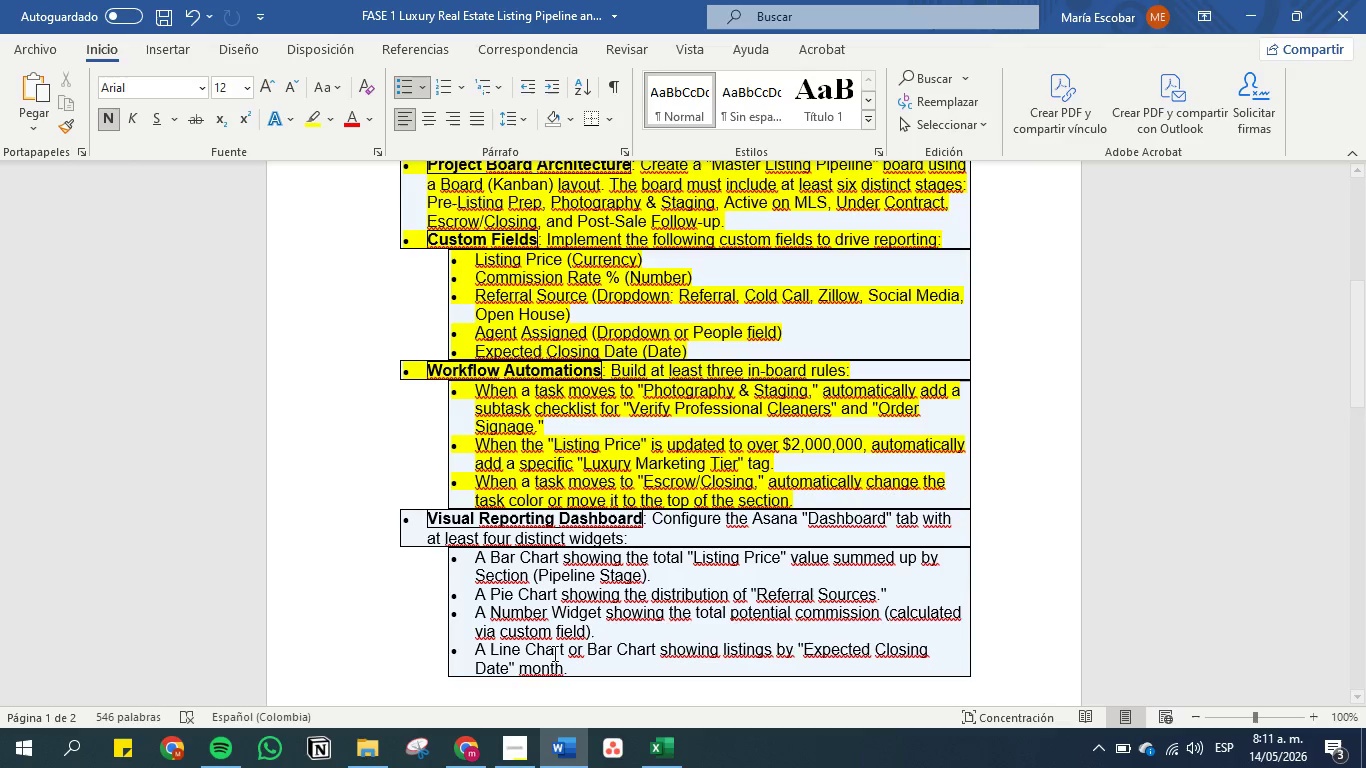 
left_click_drag(start_coordinate=[636, 534], to_coordinate=[574, 547])
 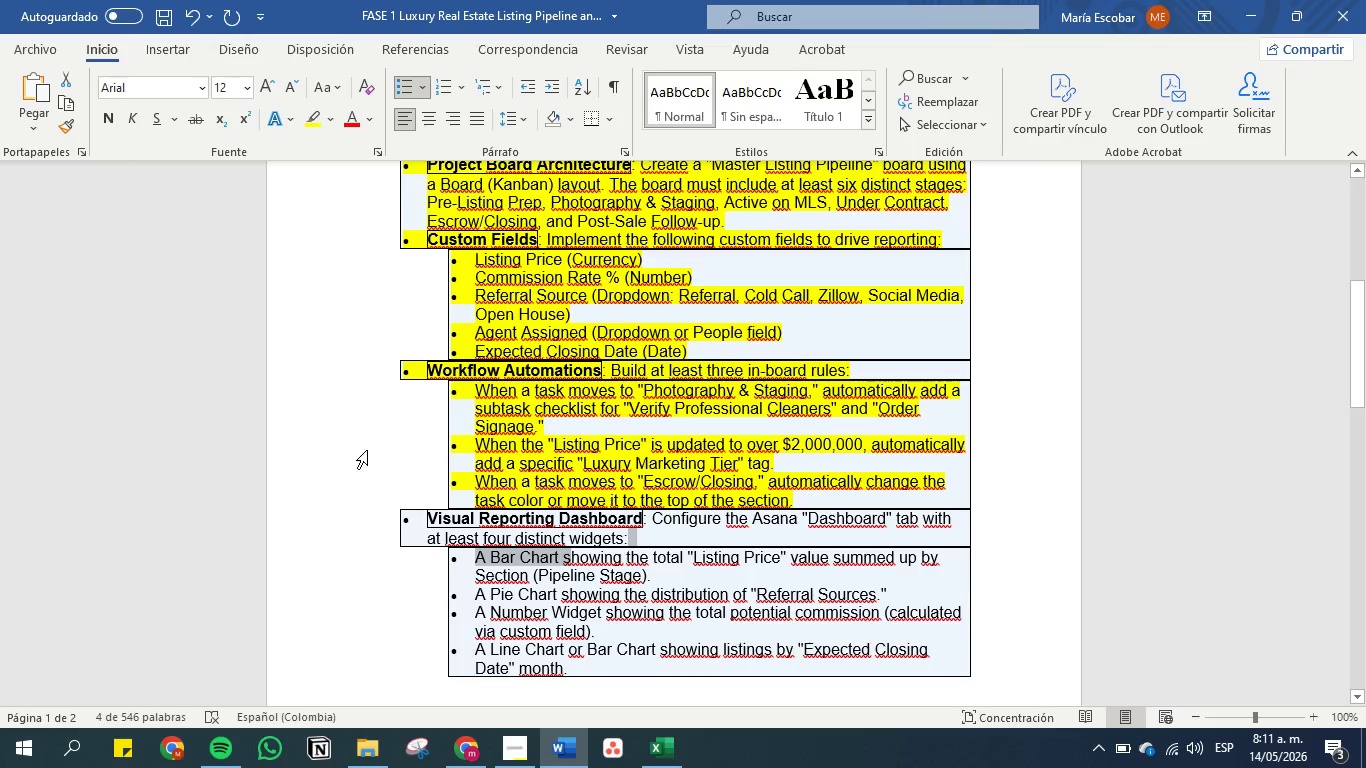 
left_click([709, 541])
 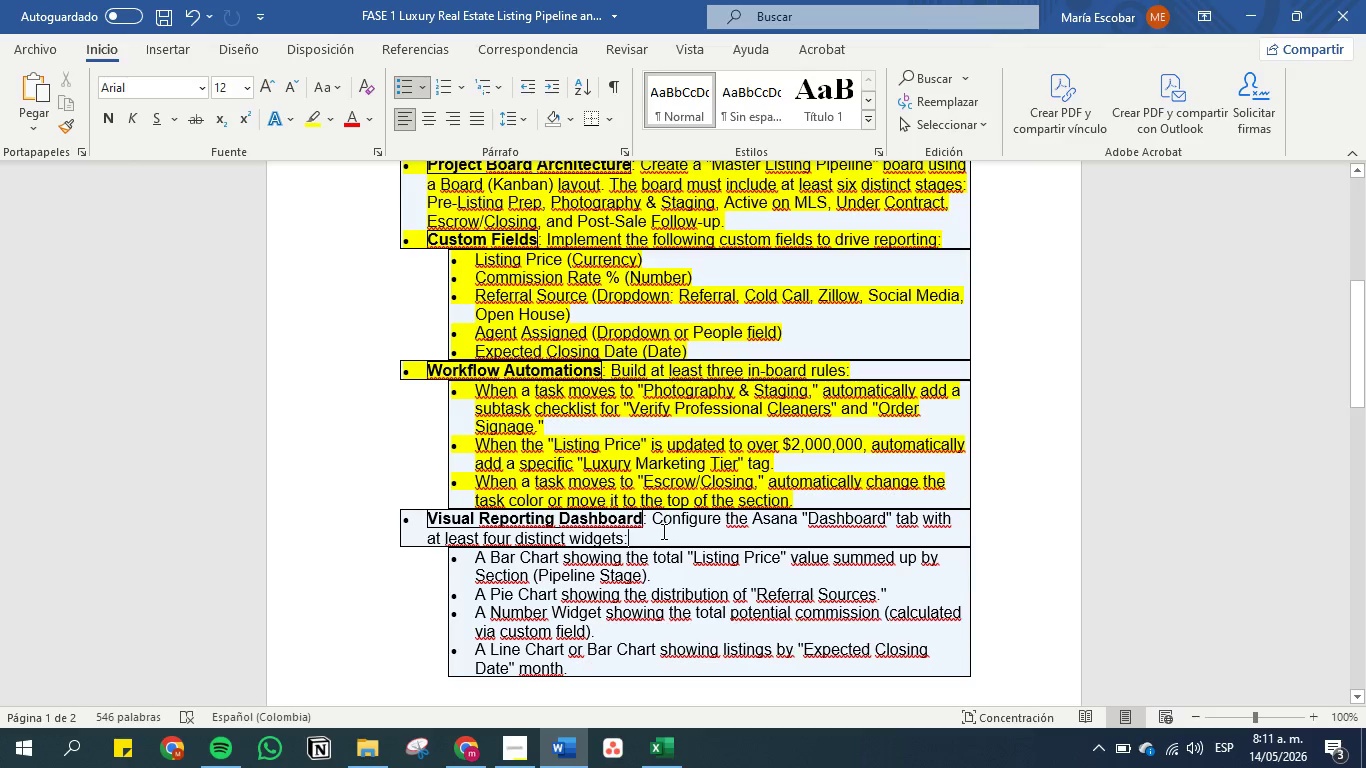 
left_click_drag(start_coordinate=[661, 531], to_coordinate=[367, 526])
 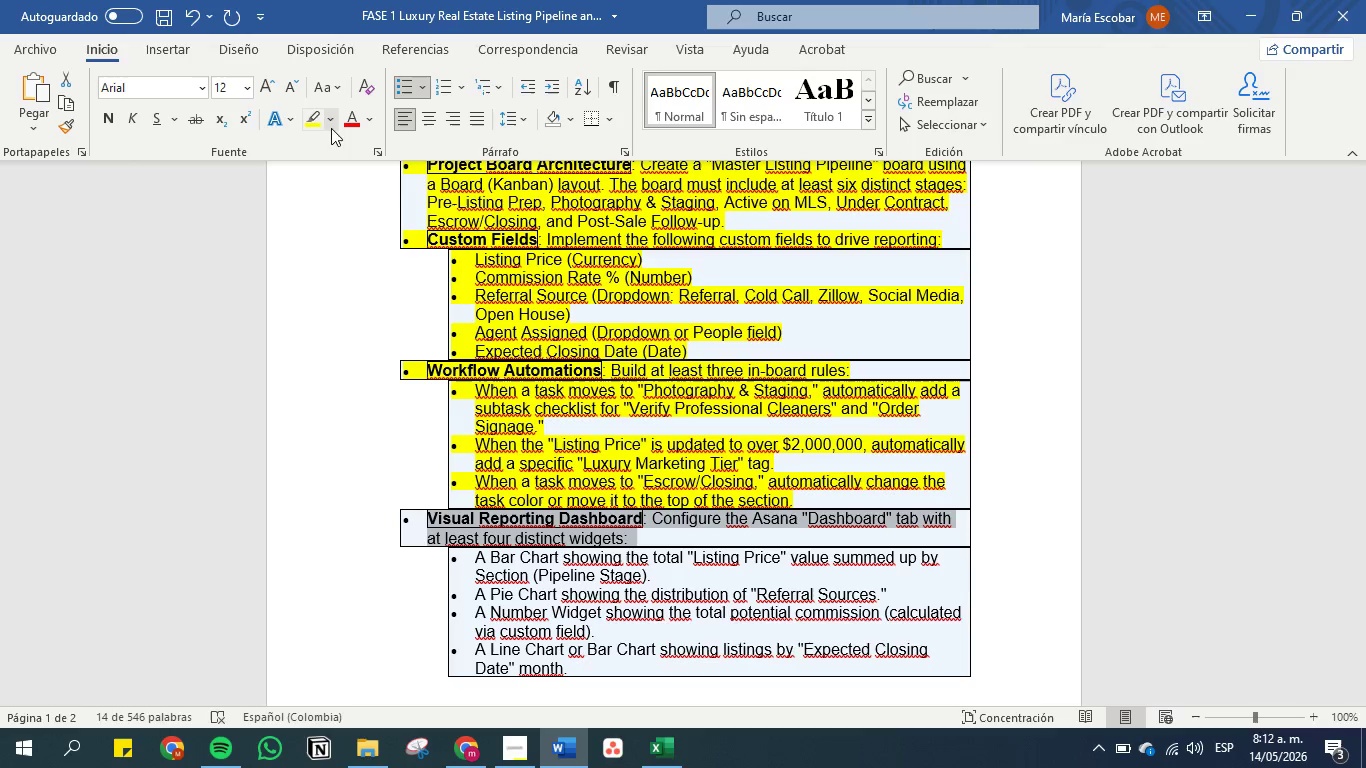 
left_click([316, 129])
 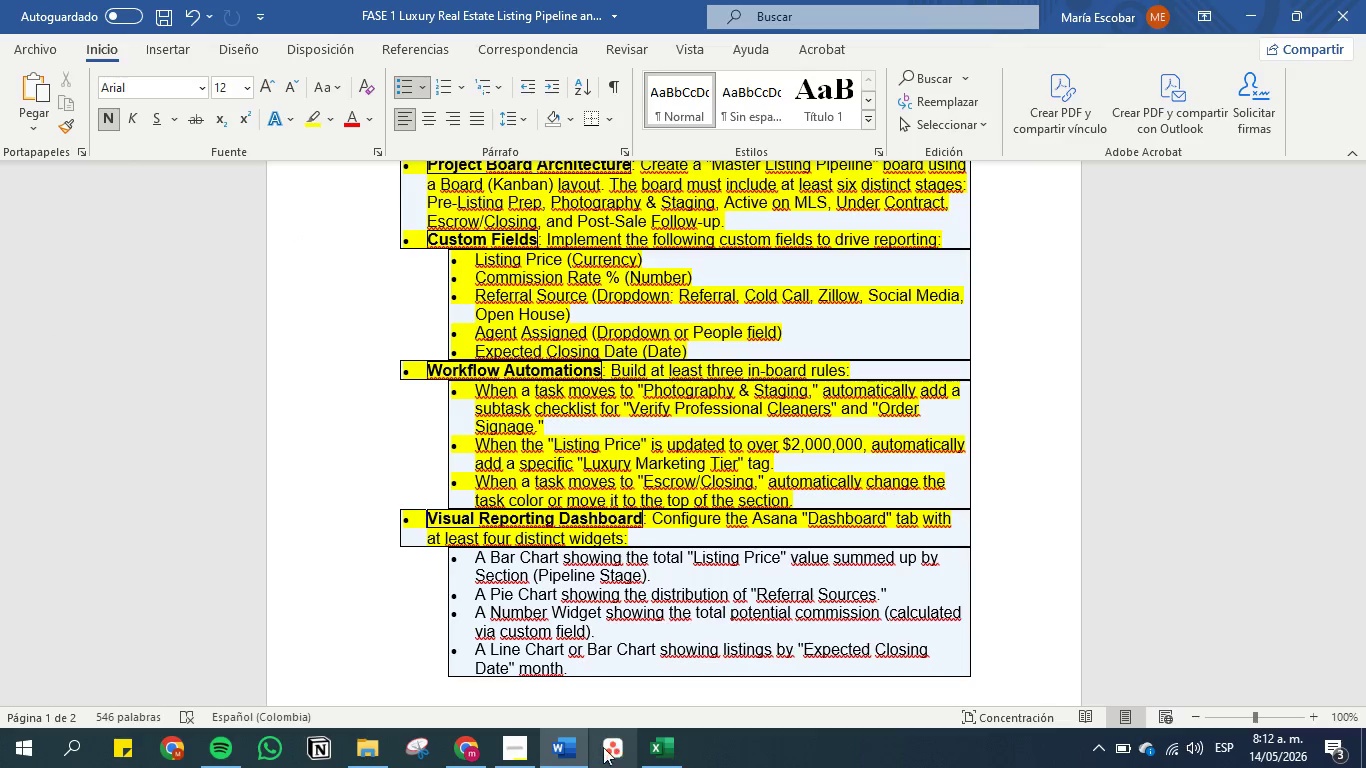 
left_click([475, 749])
 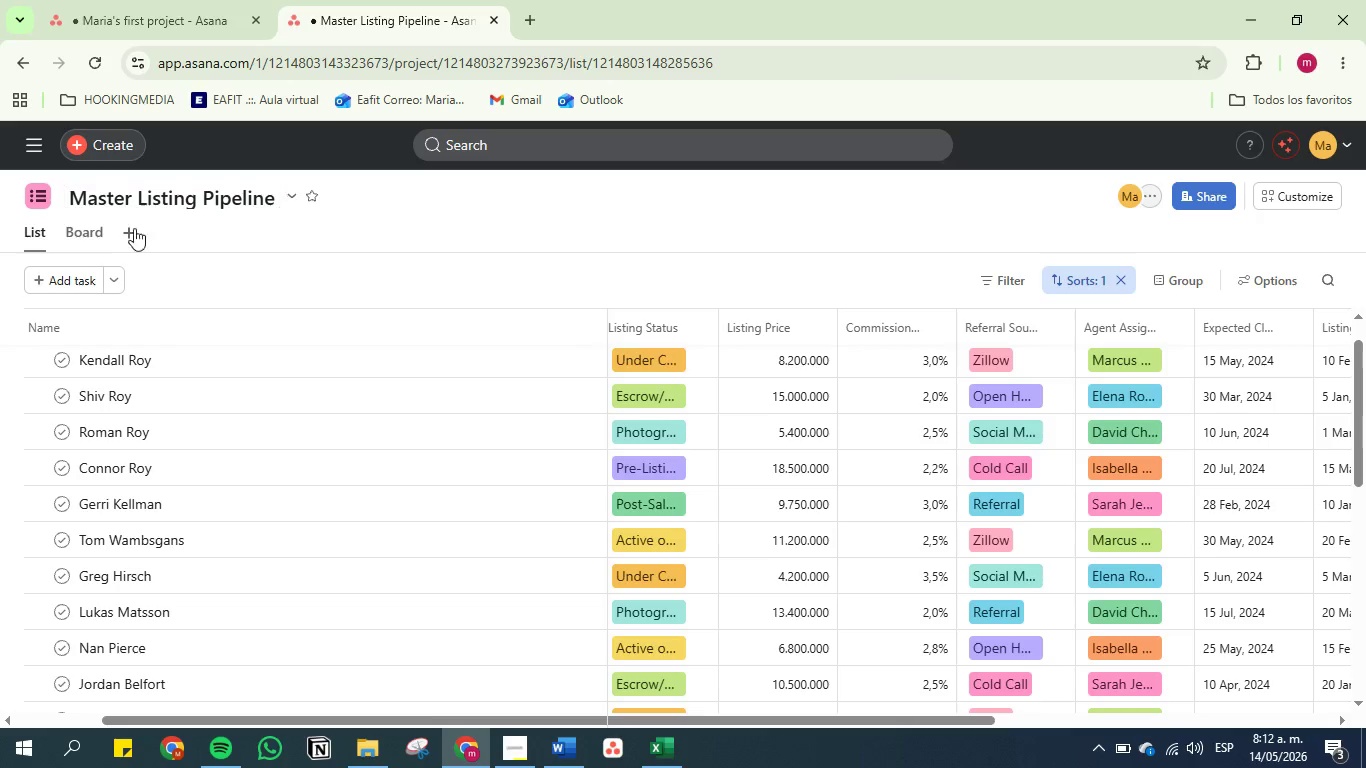 
left_click([125, 240])
 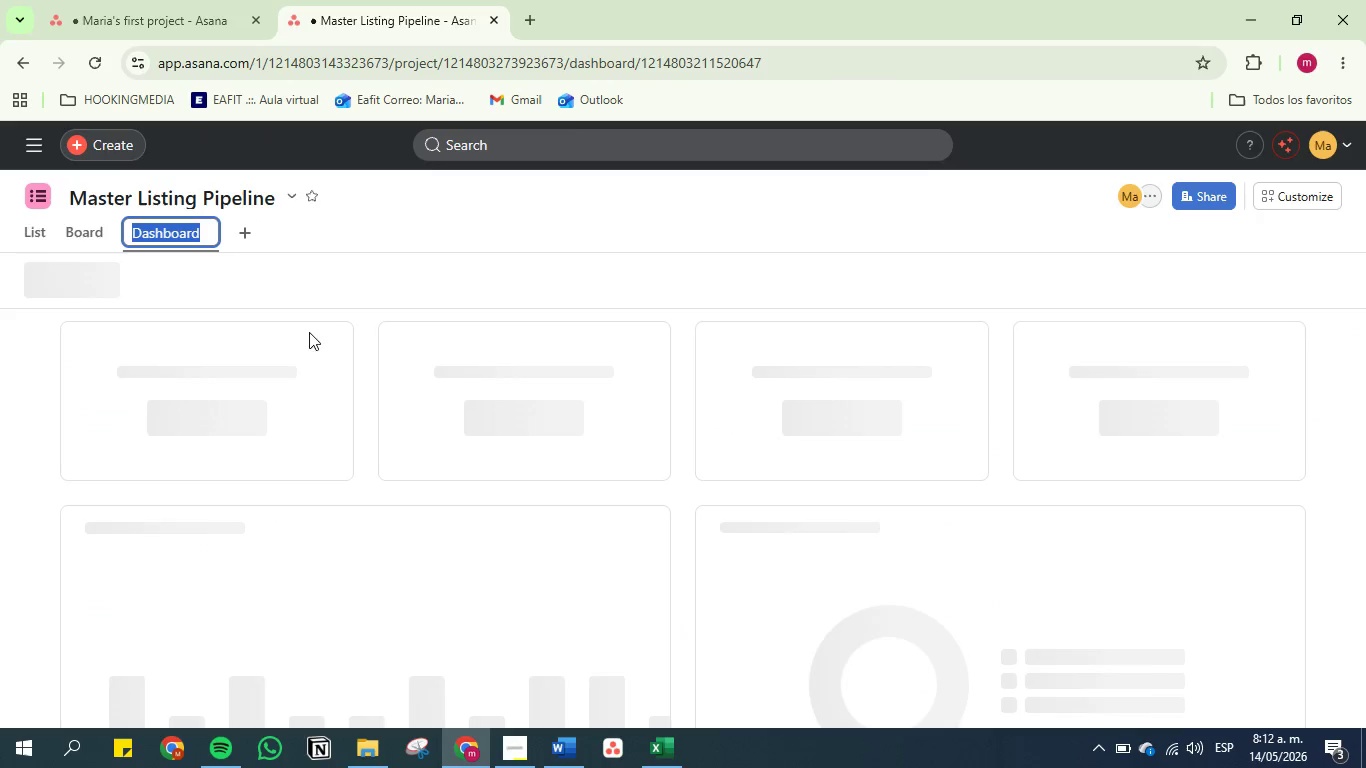 
left_click([286, 242])
 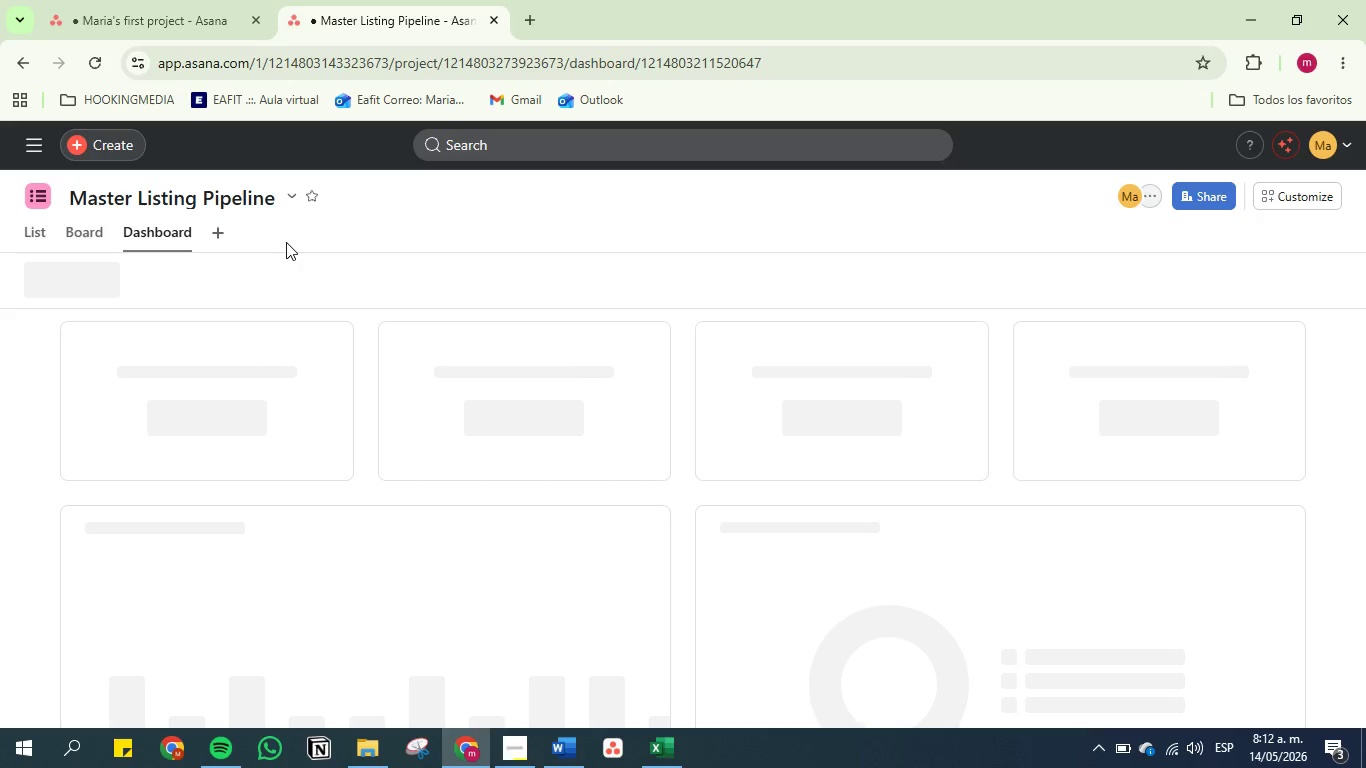 
wait(15.61)
 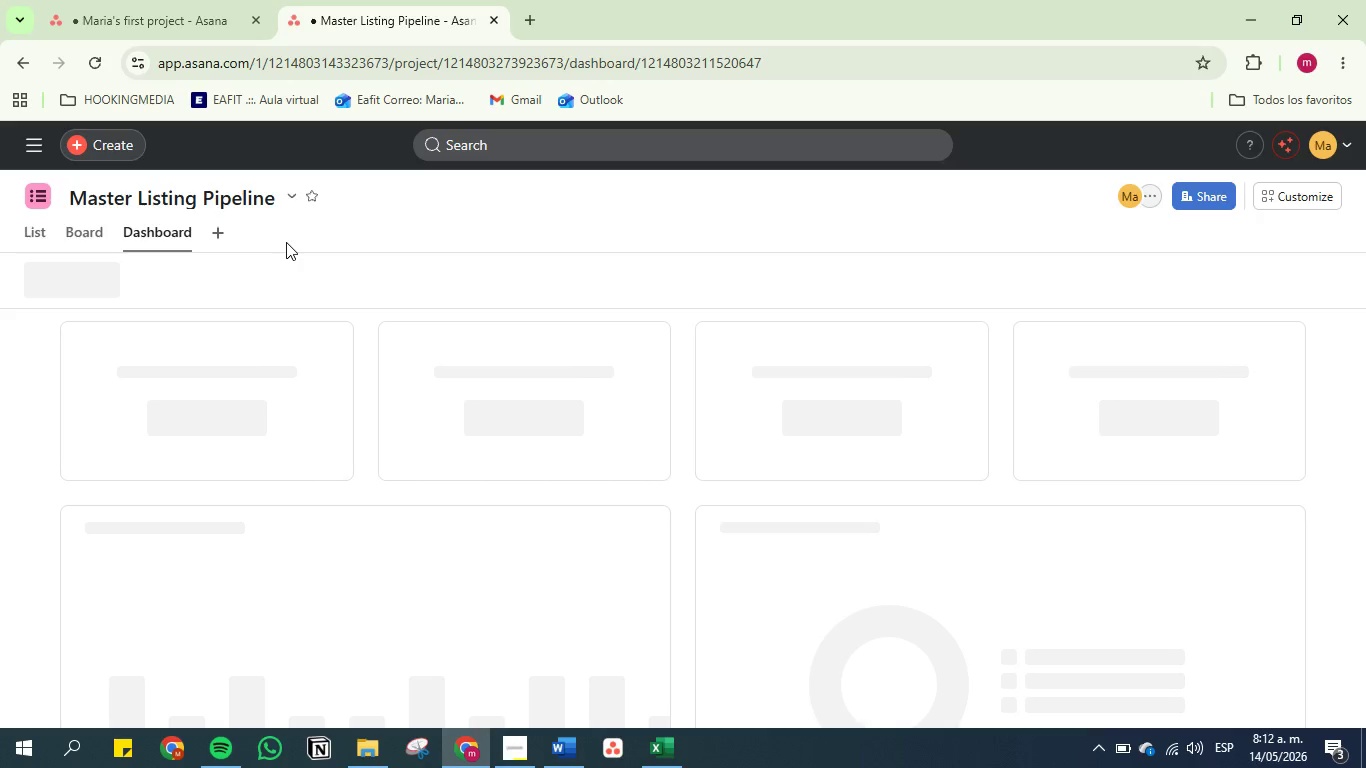 
scroll: coordinate [876, 509], scroll_direction: down, amount: 11.0
 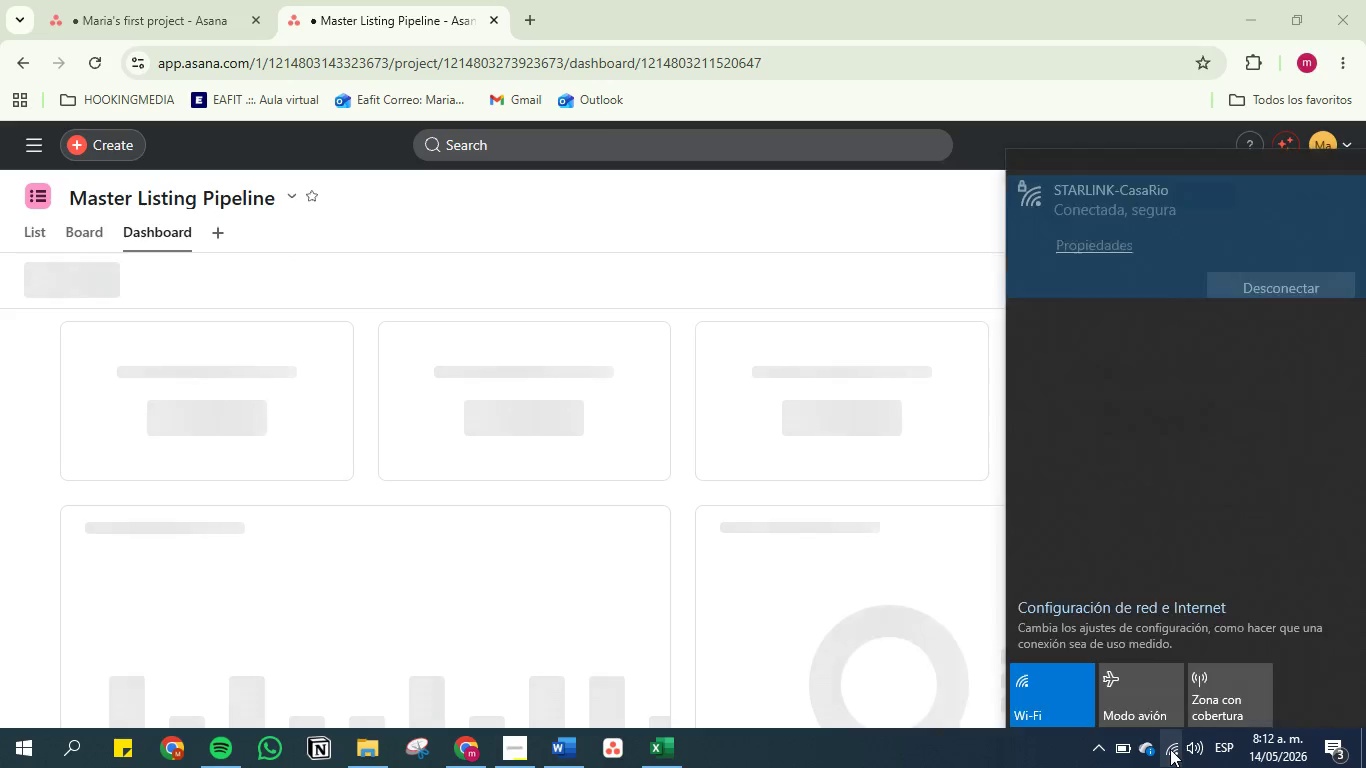 
left_click([1170, 749])
 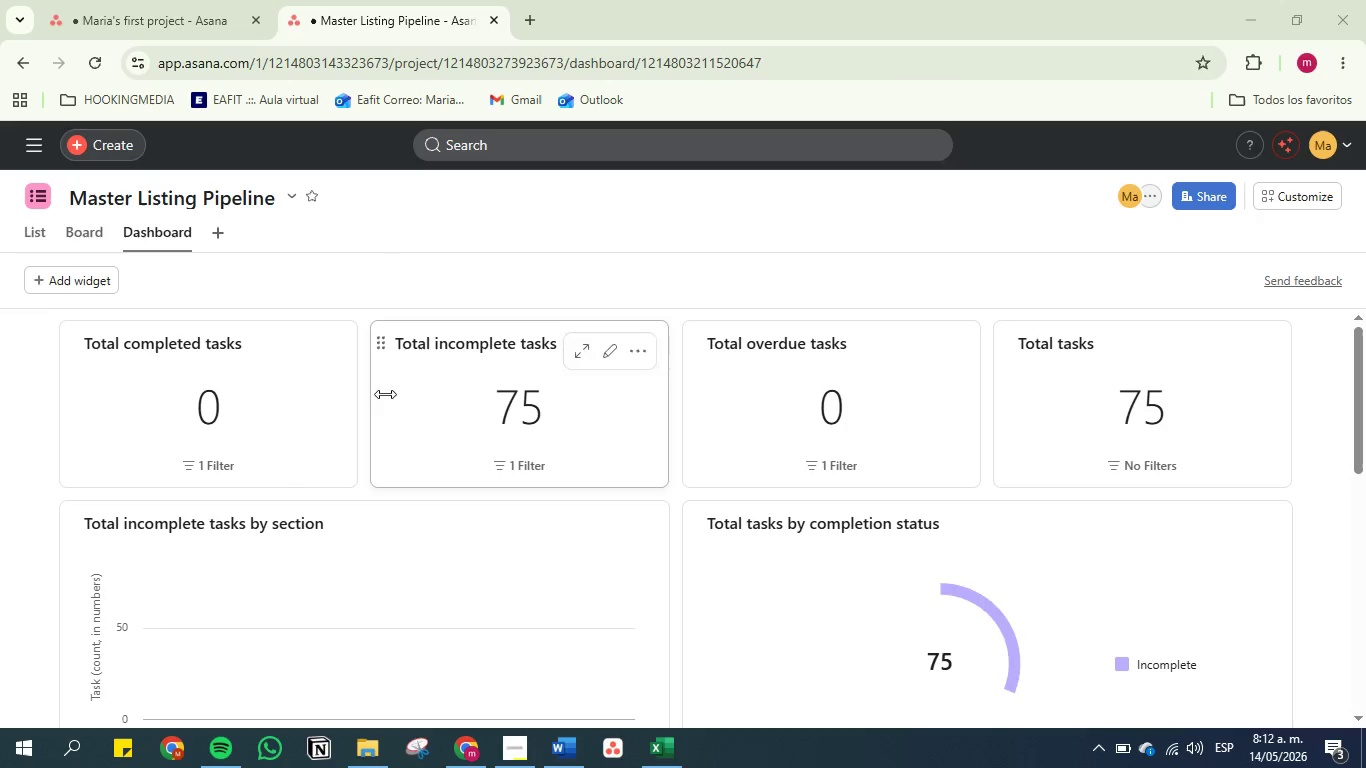 
left_click([329, 348])
 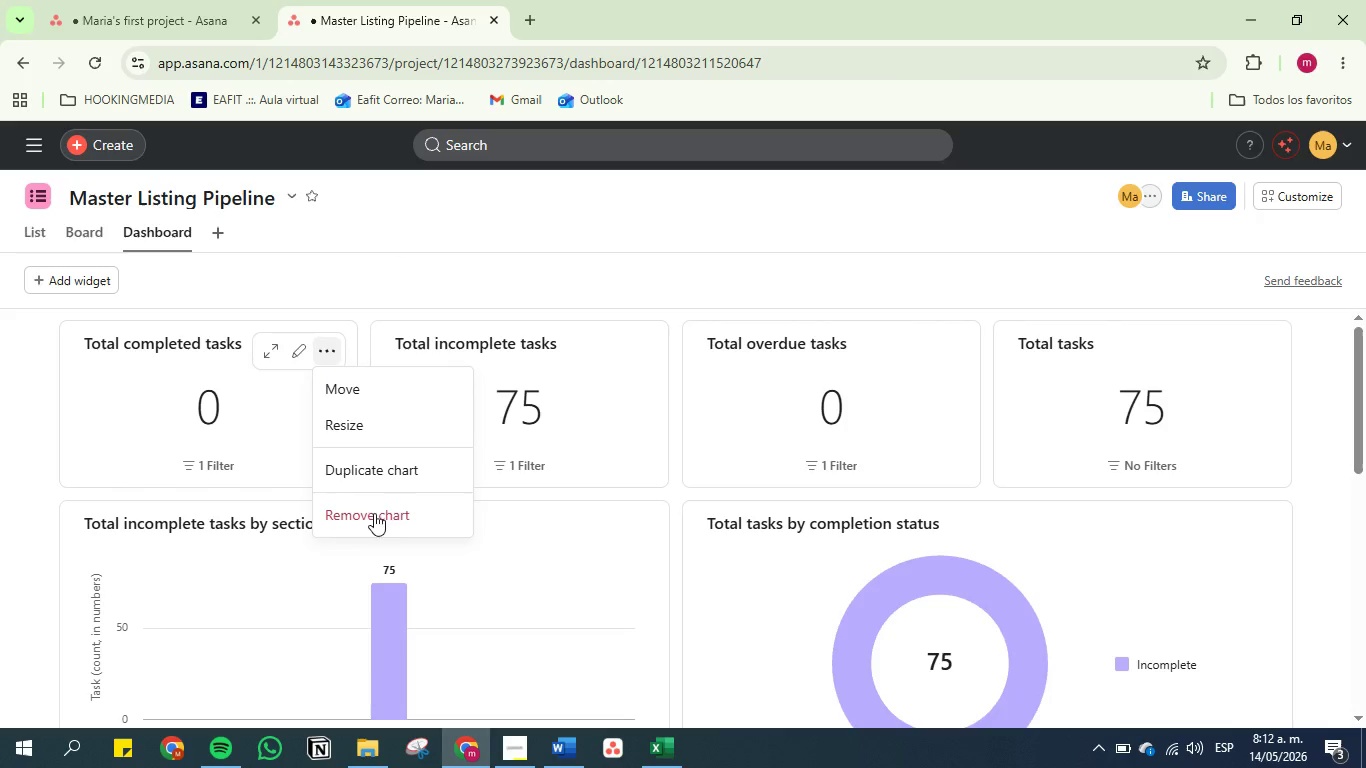 
left_click([380, 530])
 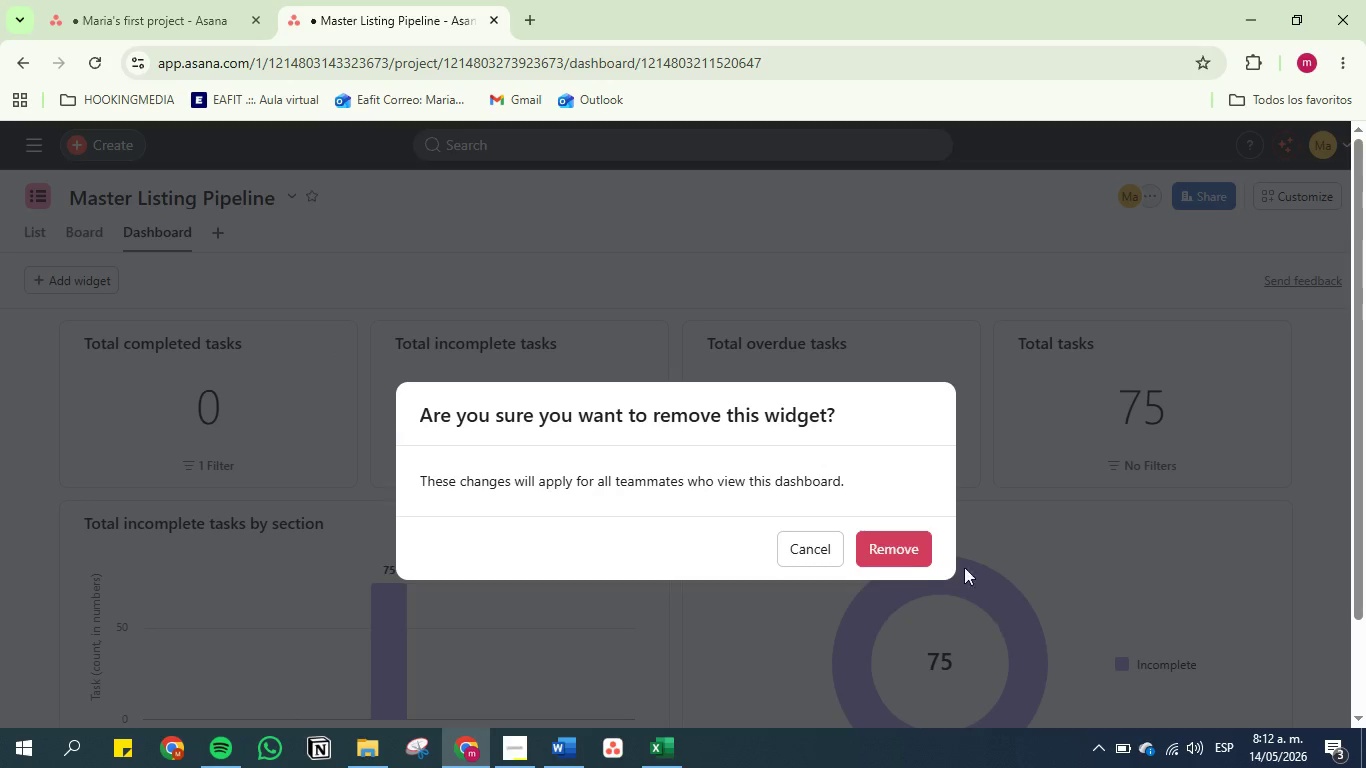 
left_click([916, 552])
 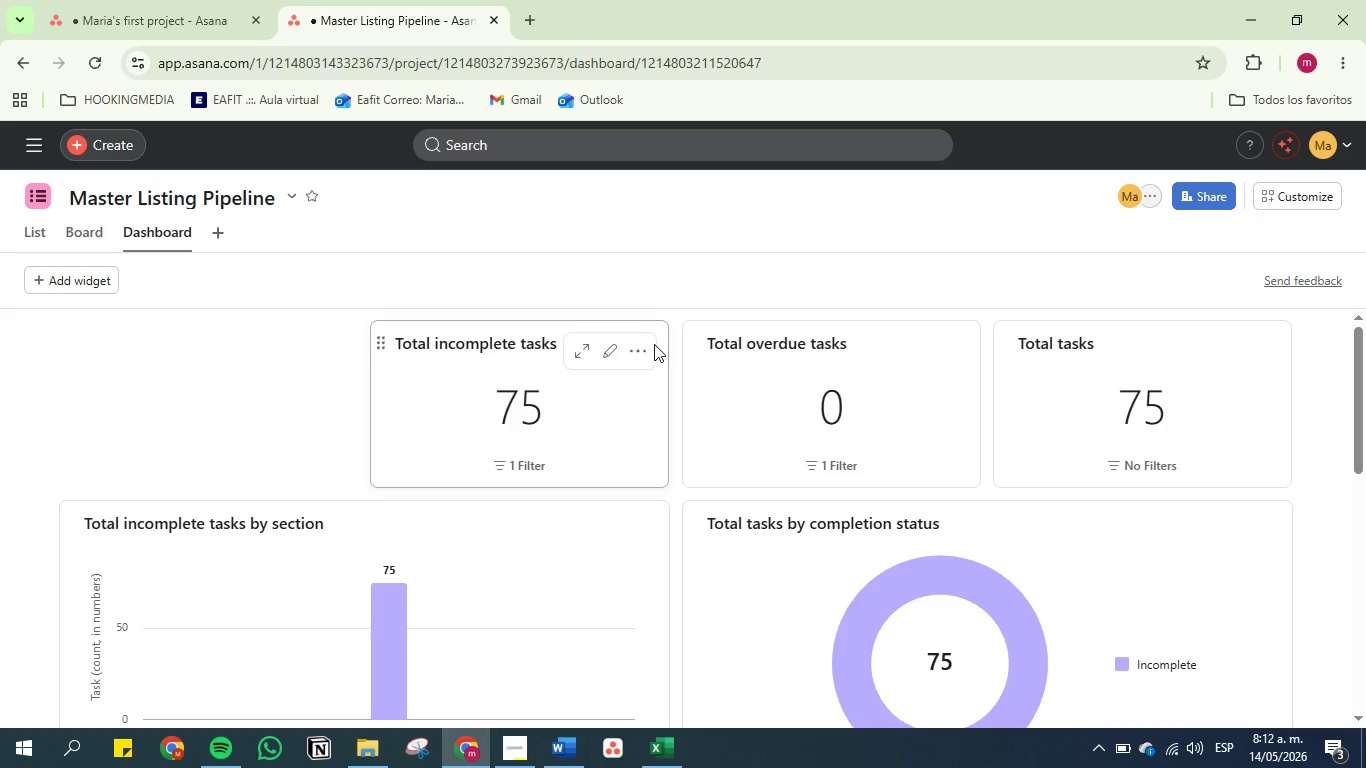 
left_click([640, 354])
 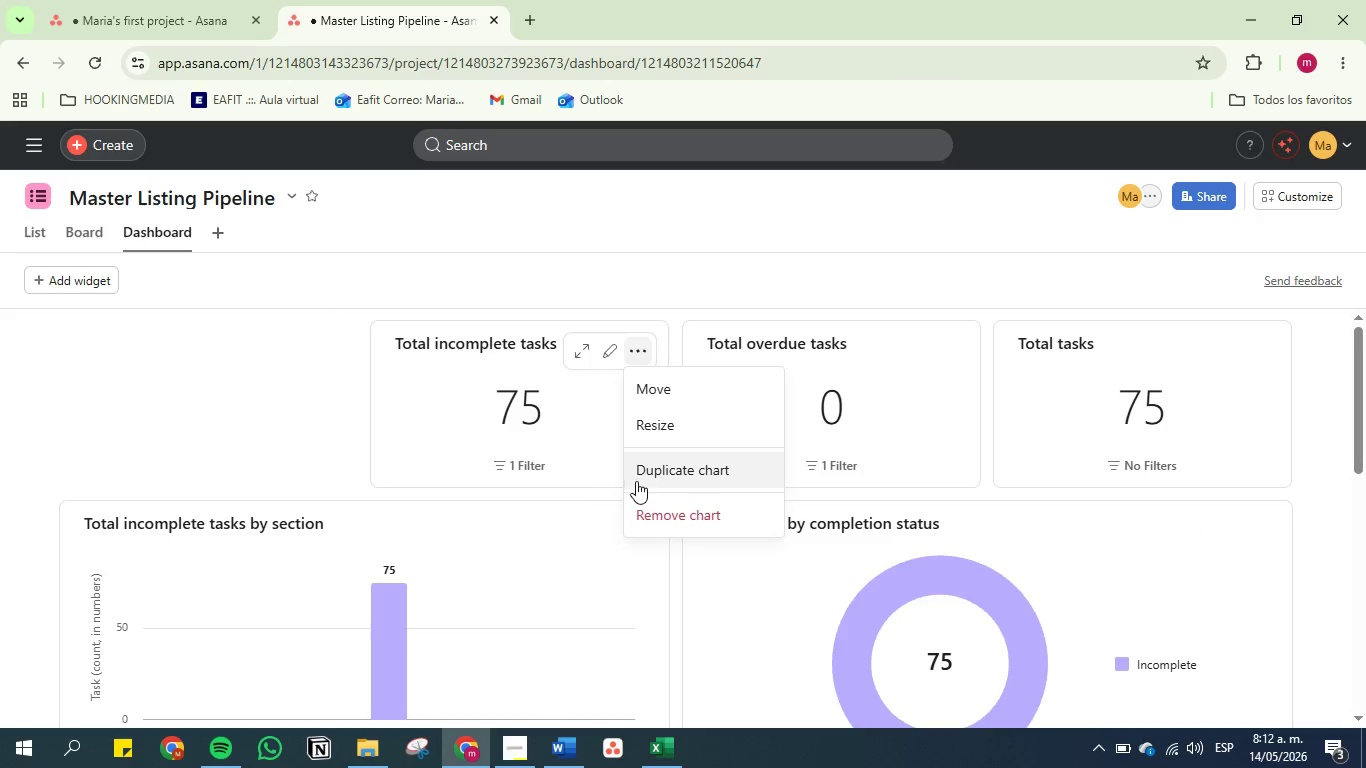 
left_click([650, 516])
 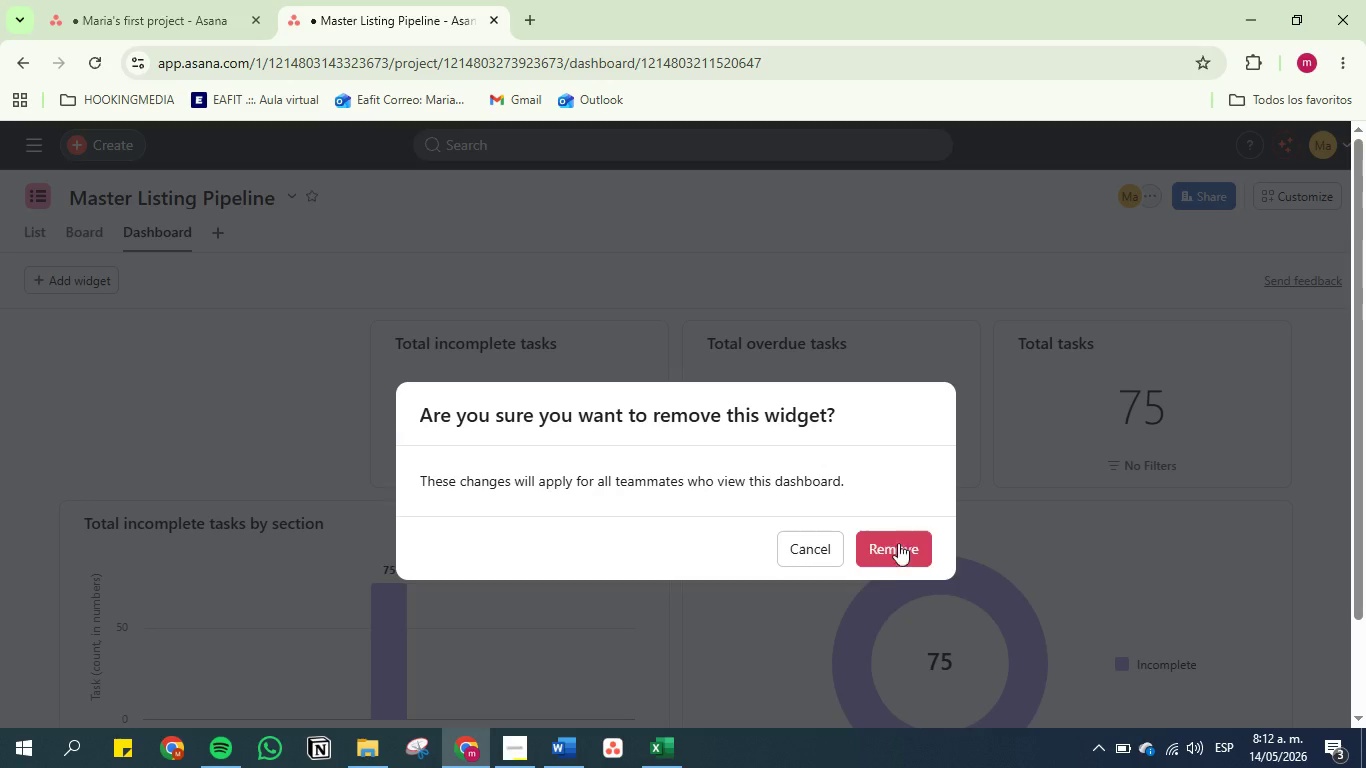 
left_click([894, 565])
 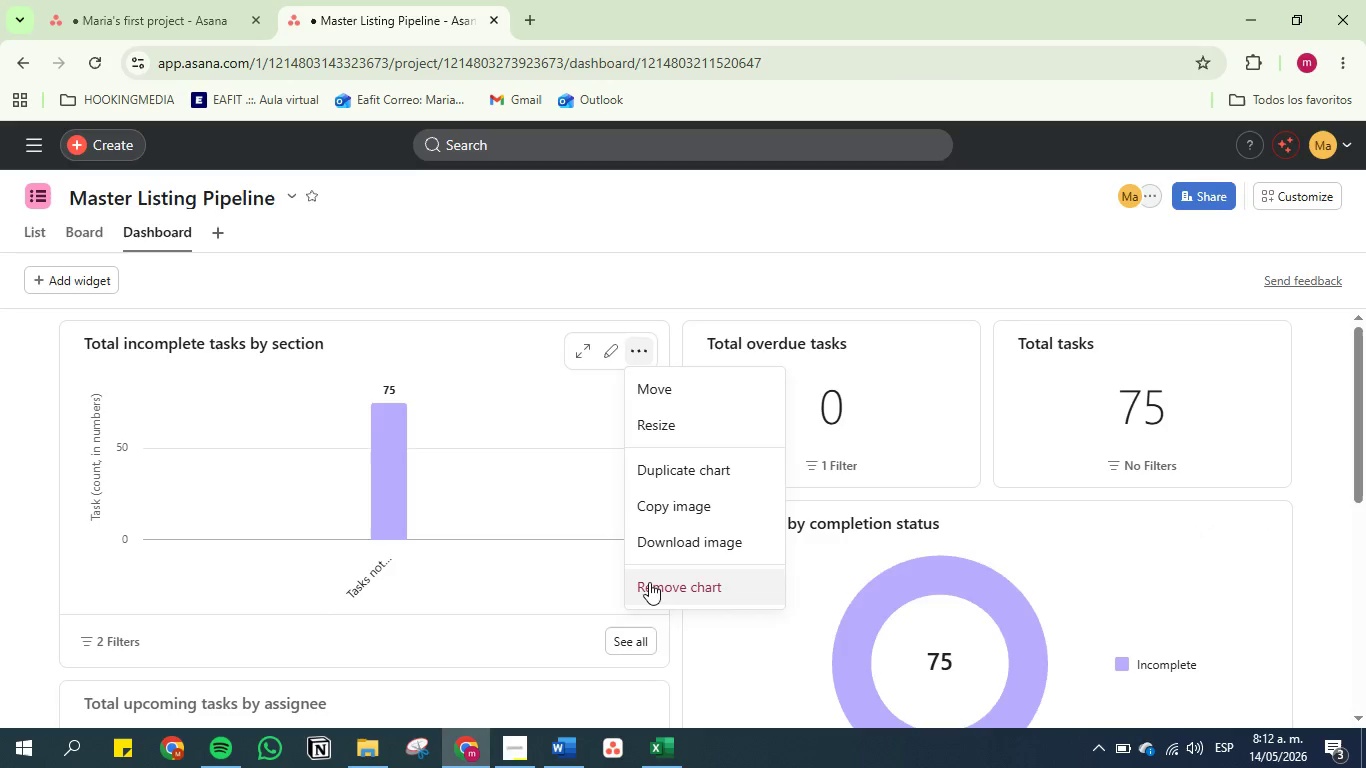 
left_click([870, 548])
 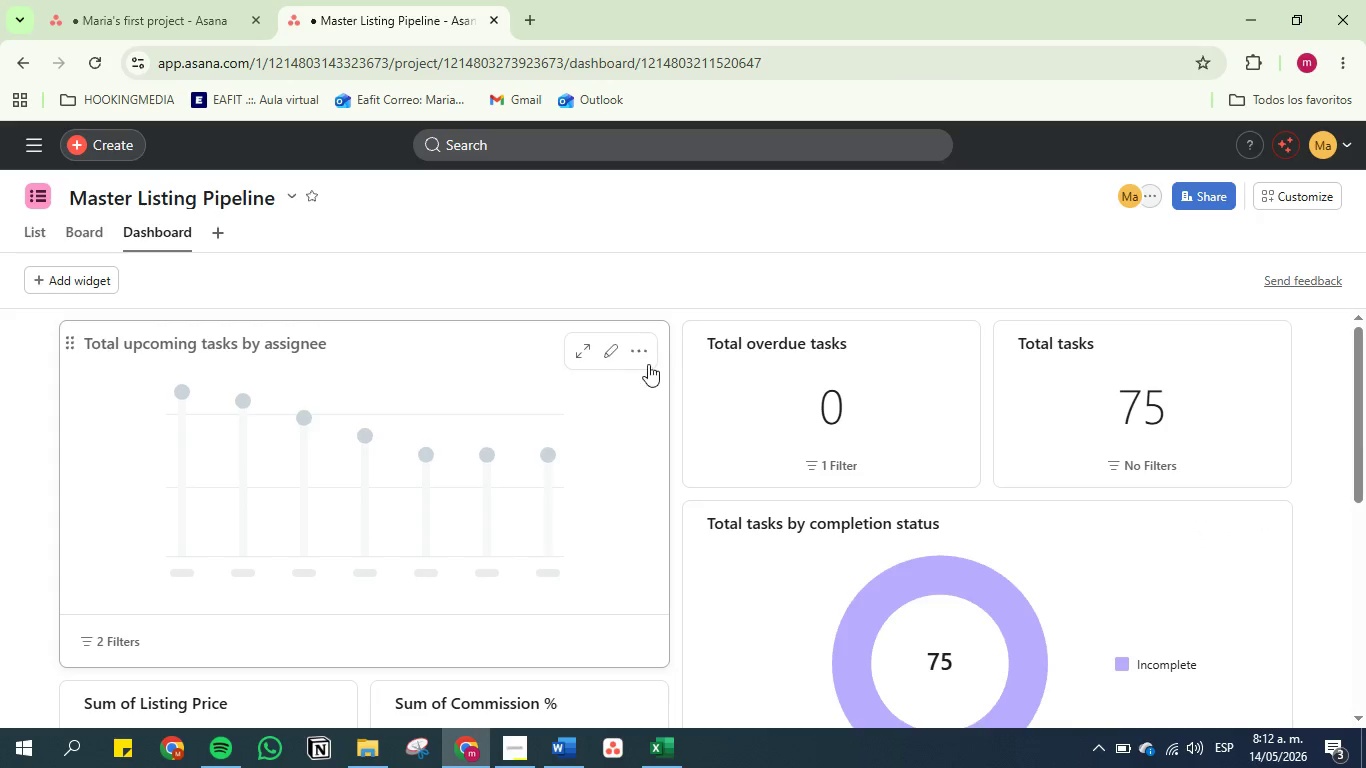 
left_click([639, 356])
 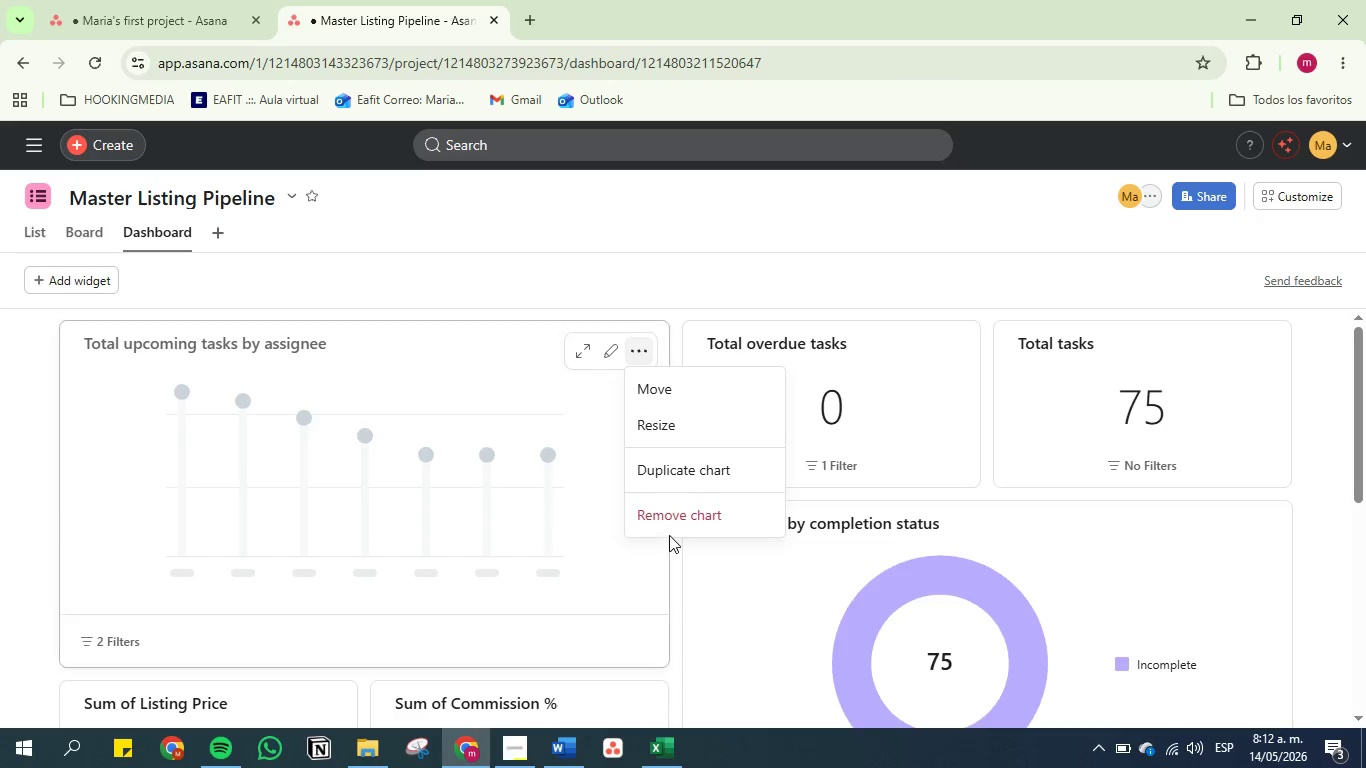 
left_click([668, 521])
 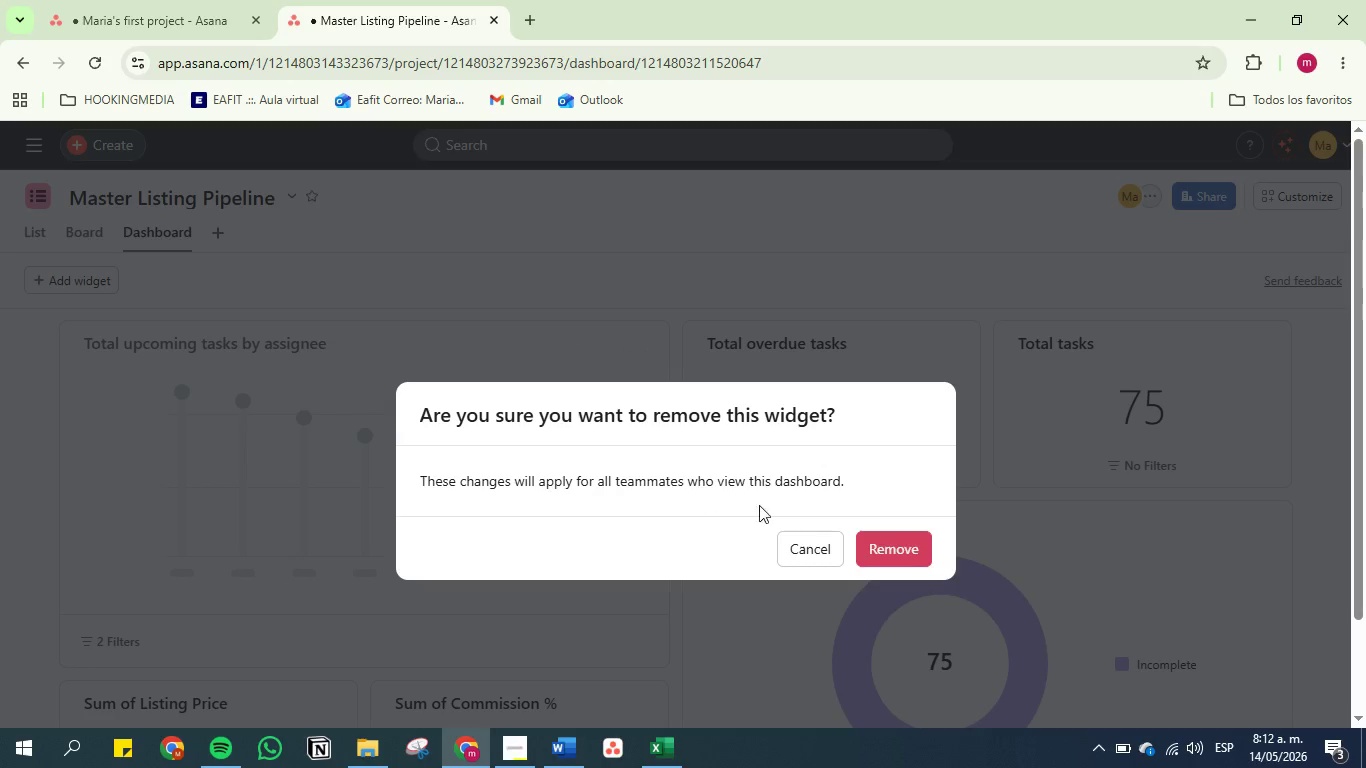 
left_click([897, 561])
 